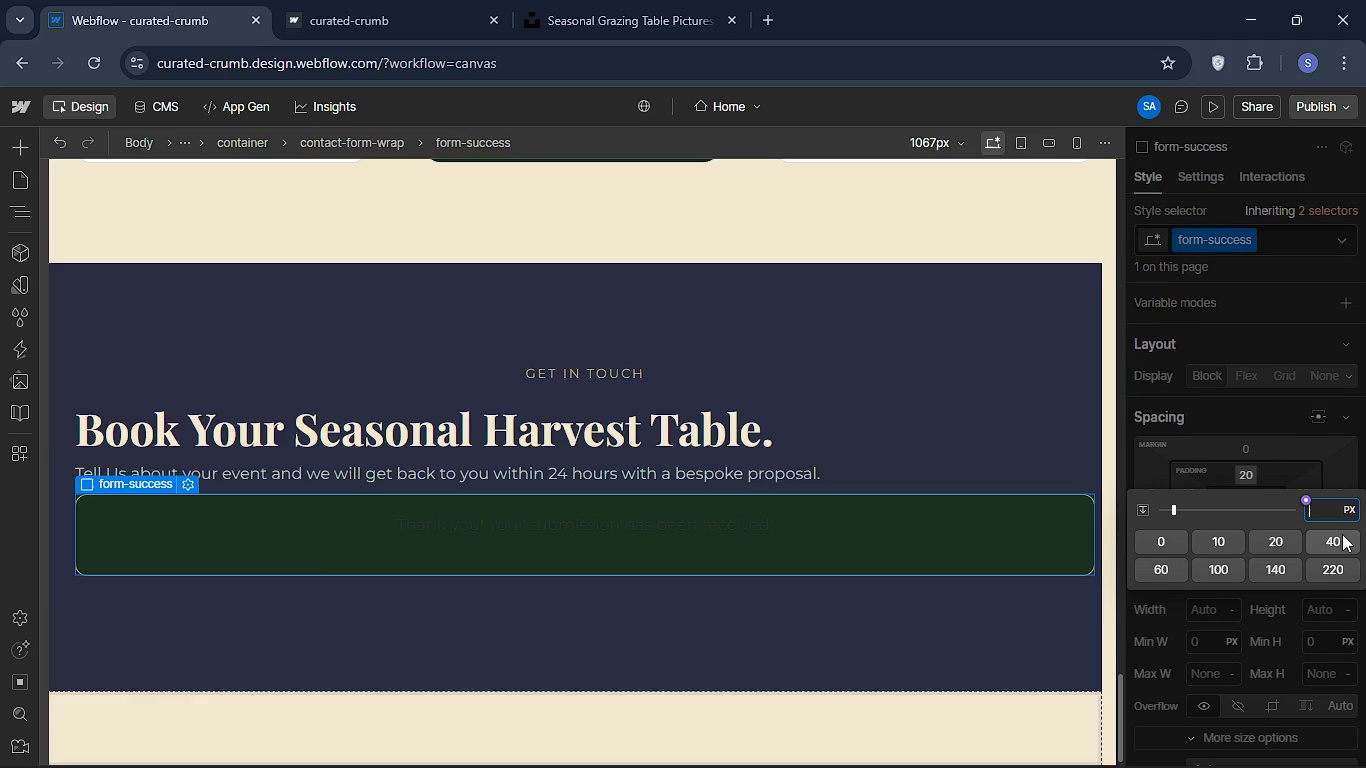 
left_click([1345, 535])
 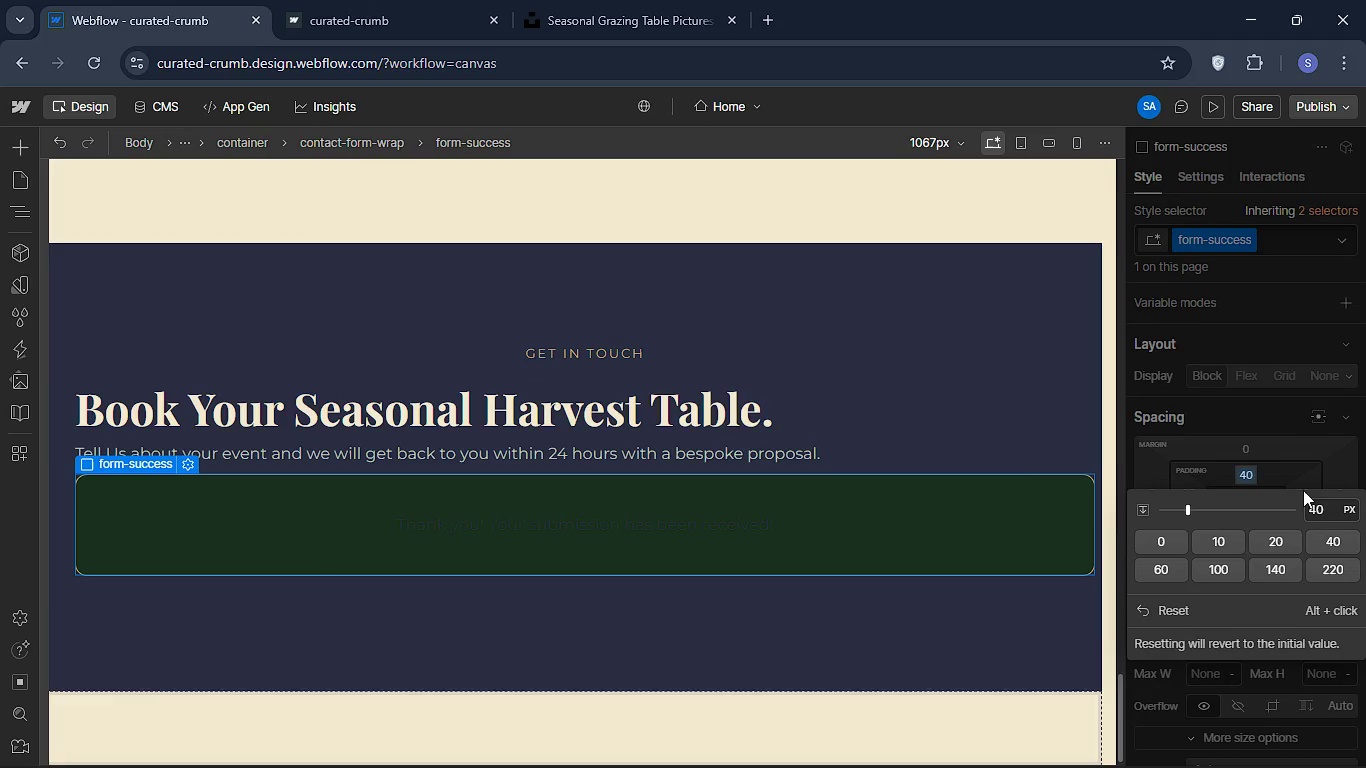 
left_click([1278, 459])
 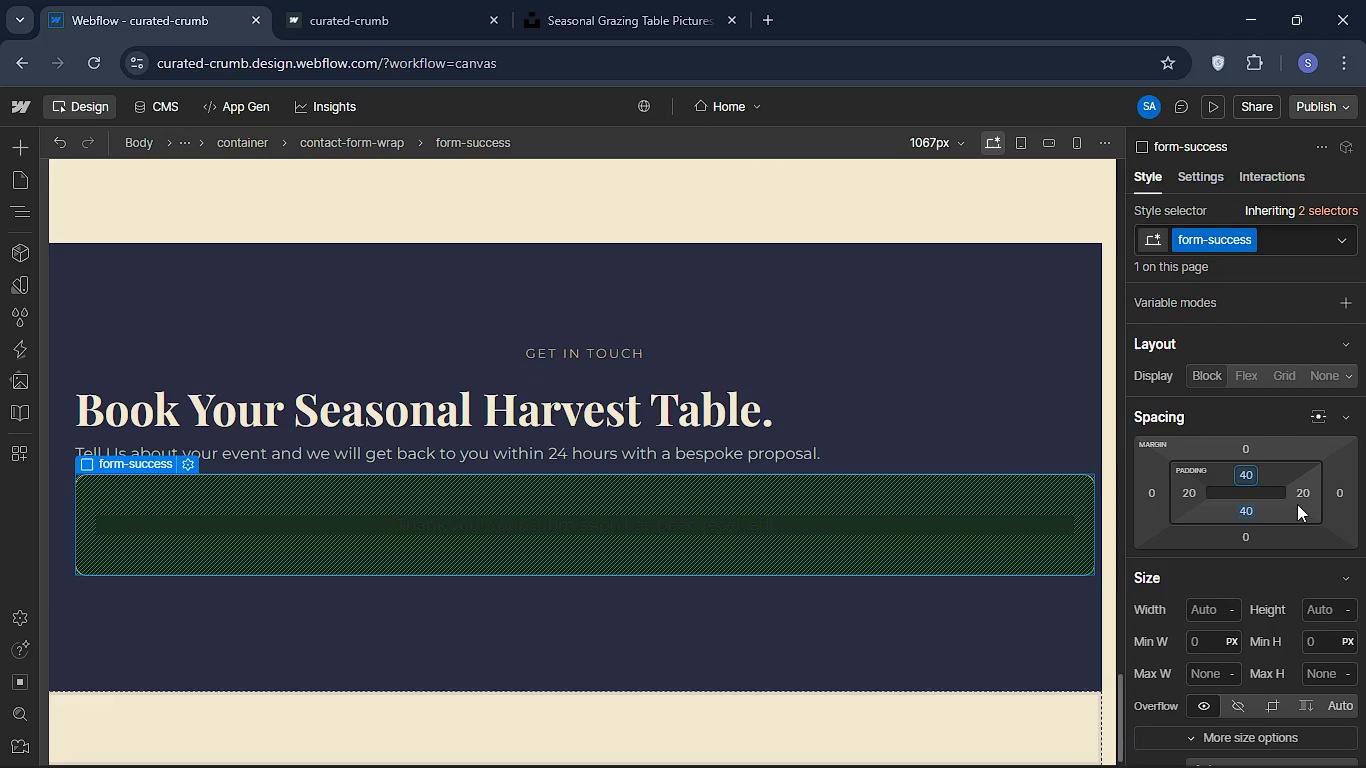 
left_click([1306, 498])
 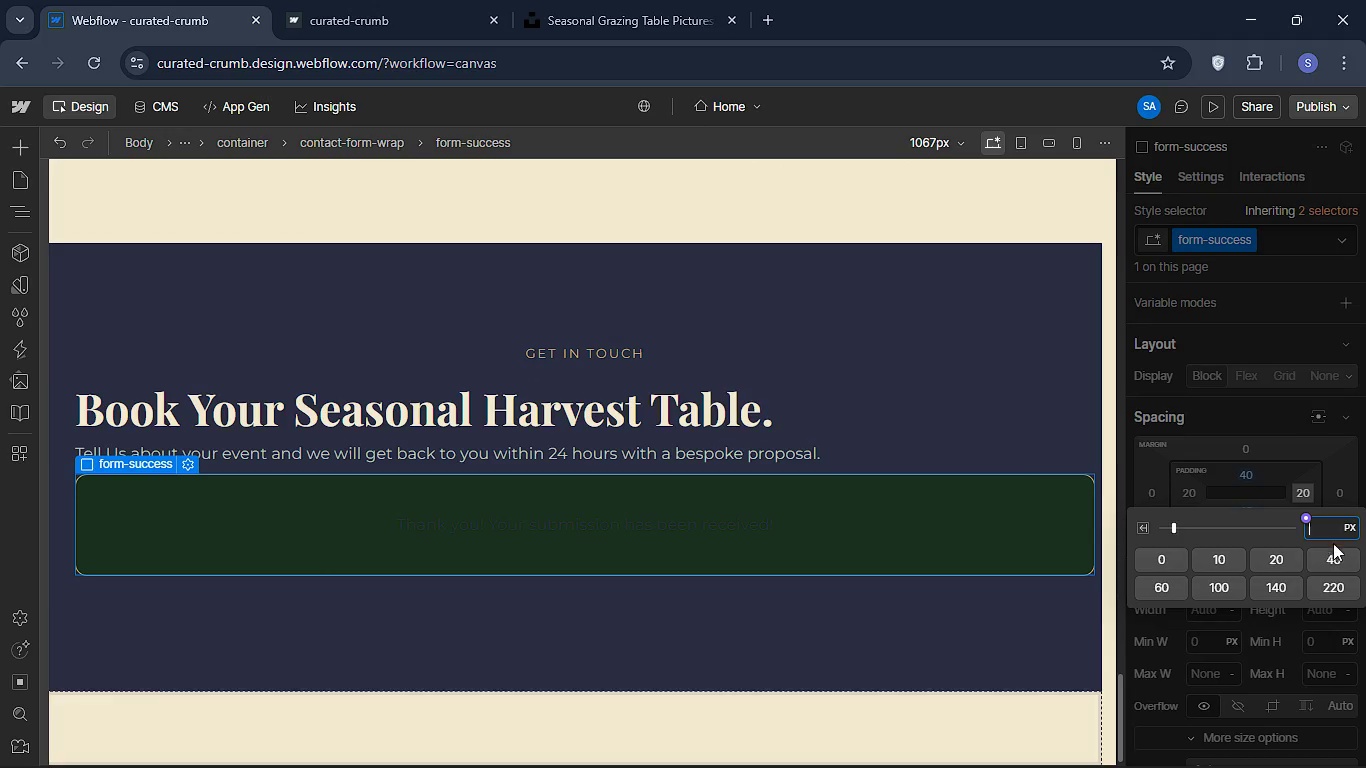 
left_click([1338, 555])
 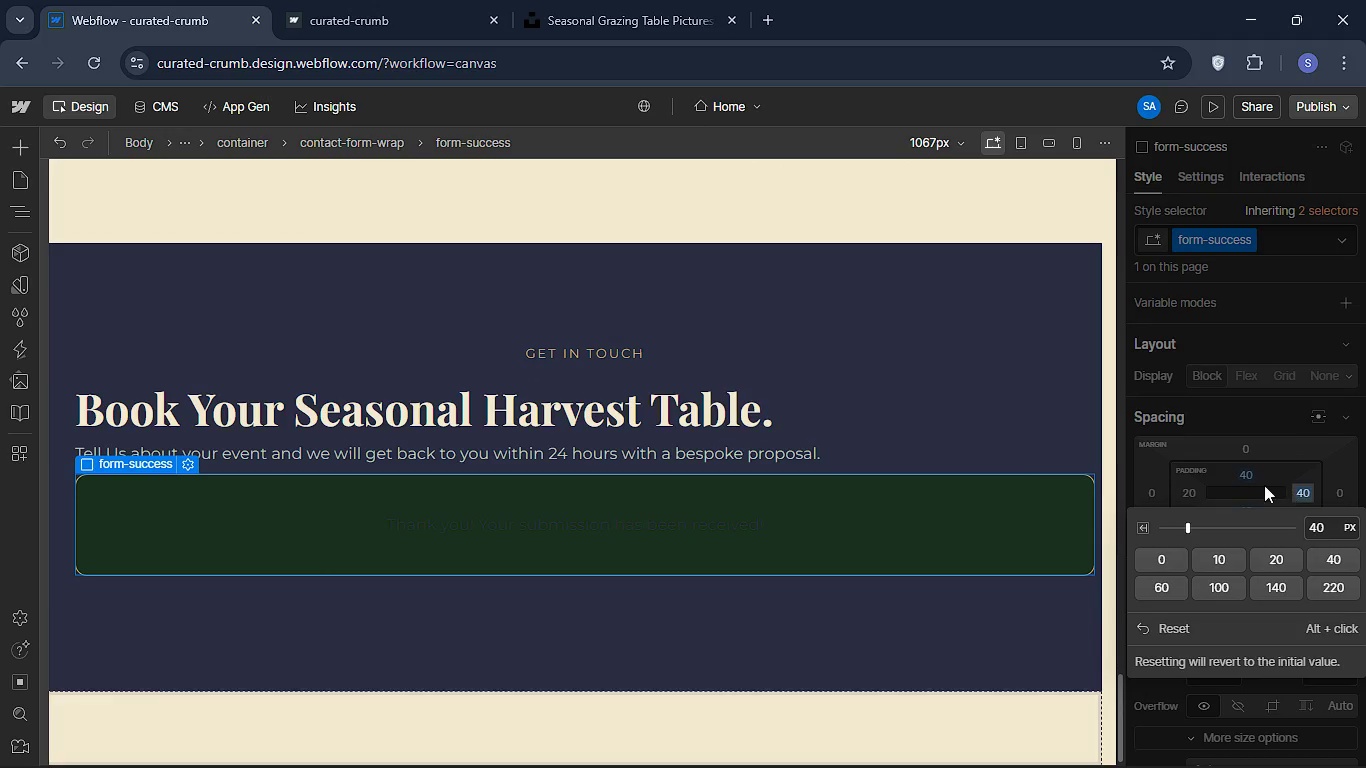 
left_click([1261, 484])
 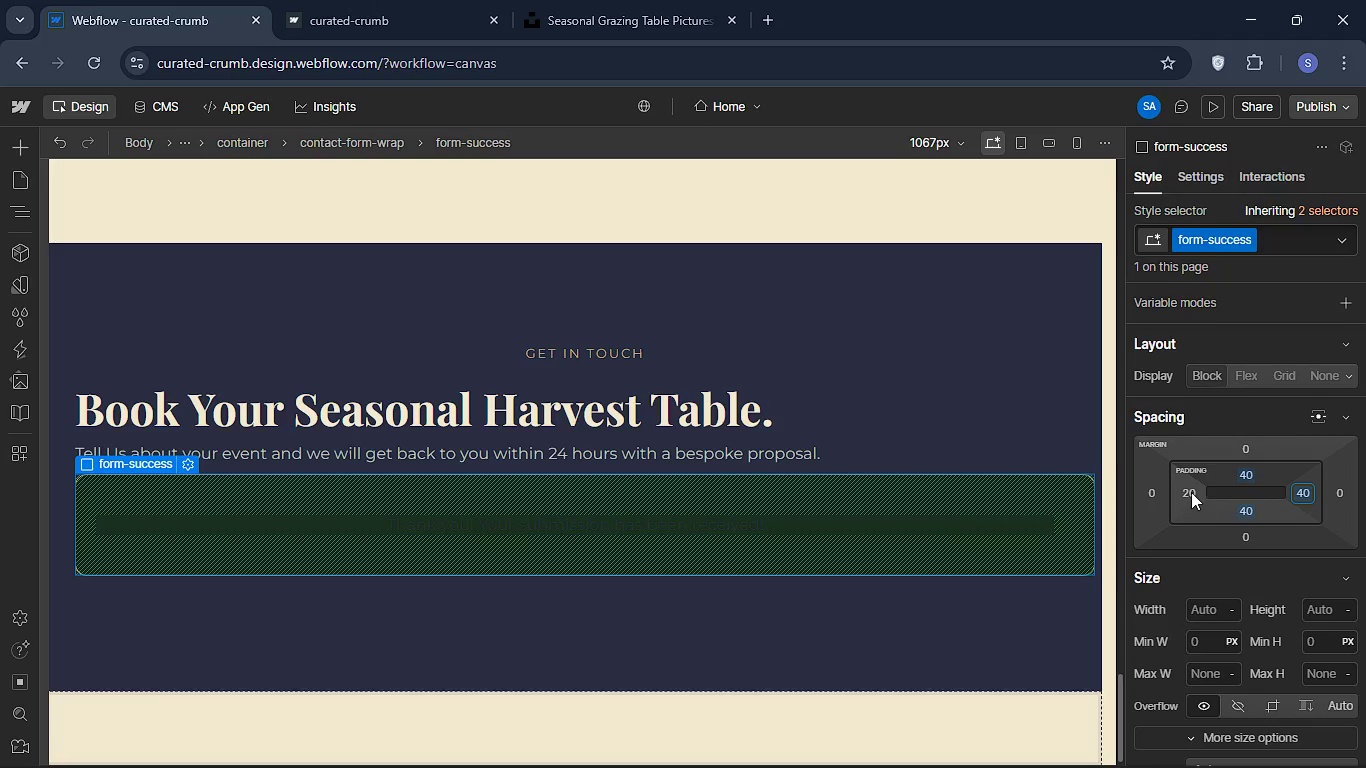 
left_click([1190, 491])
 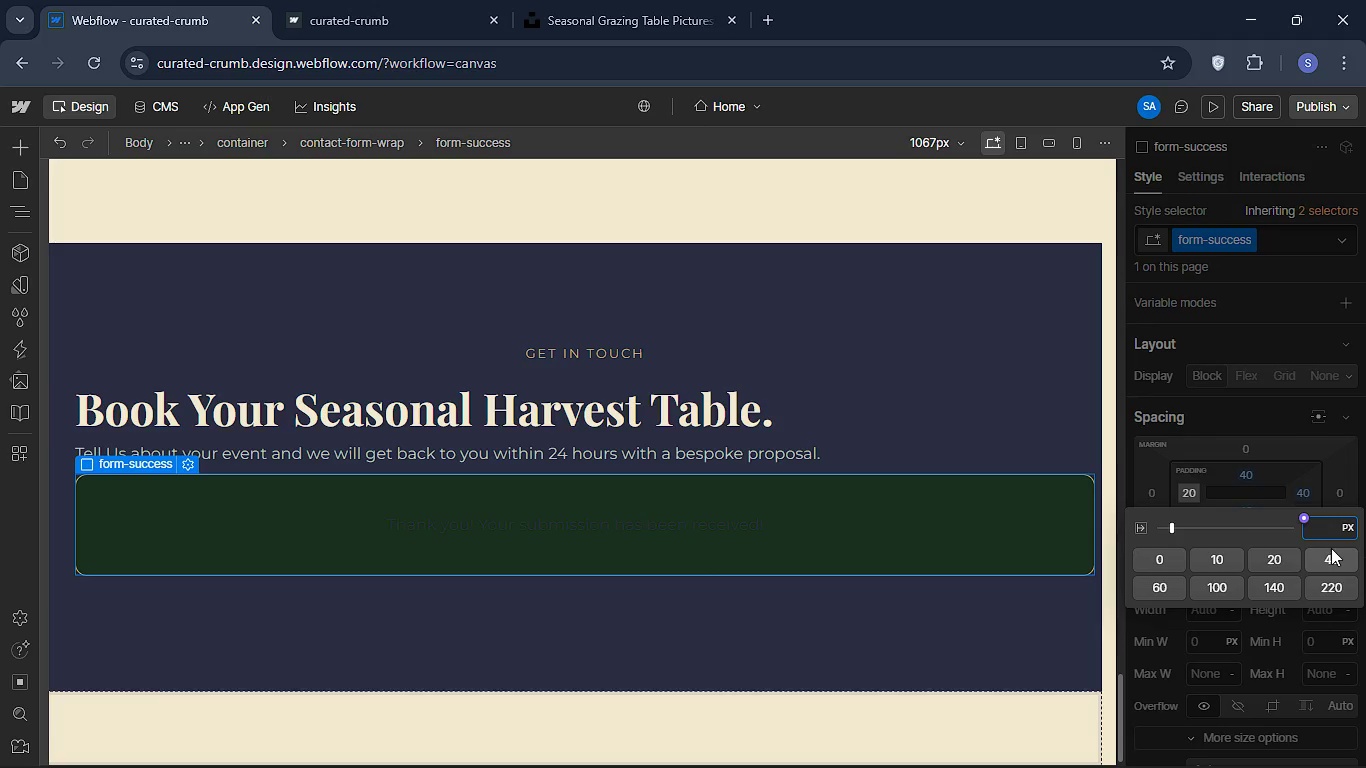 
left_click([1331, 551])
 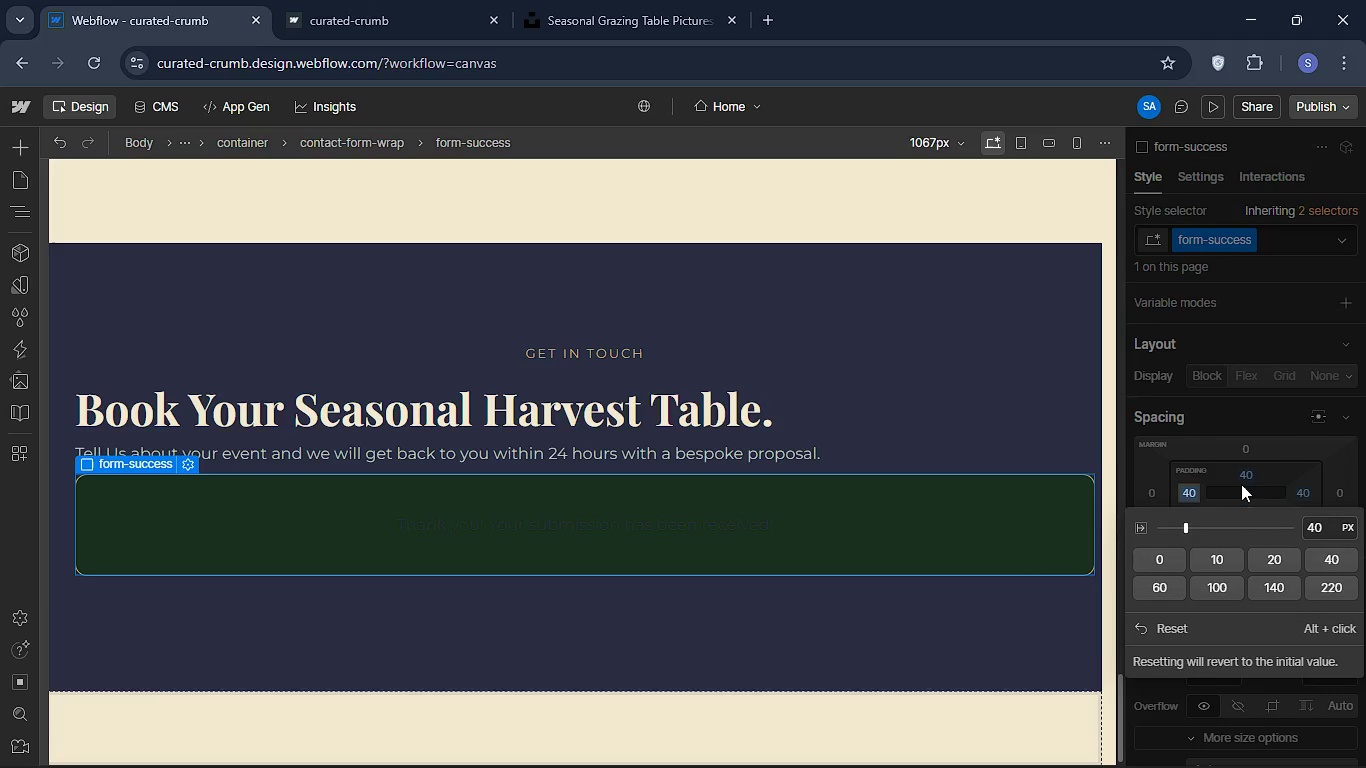 
left_click([1240, 482])
 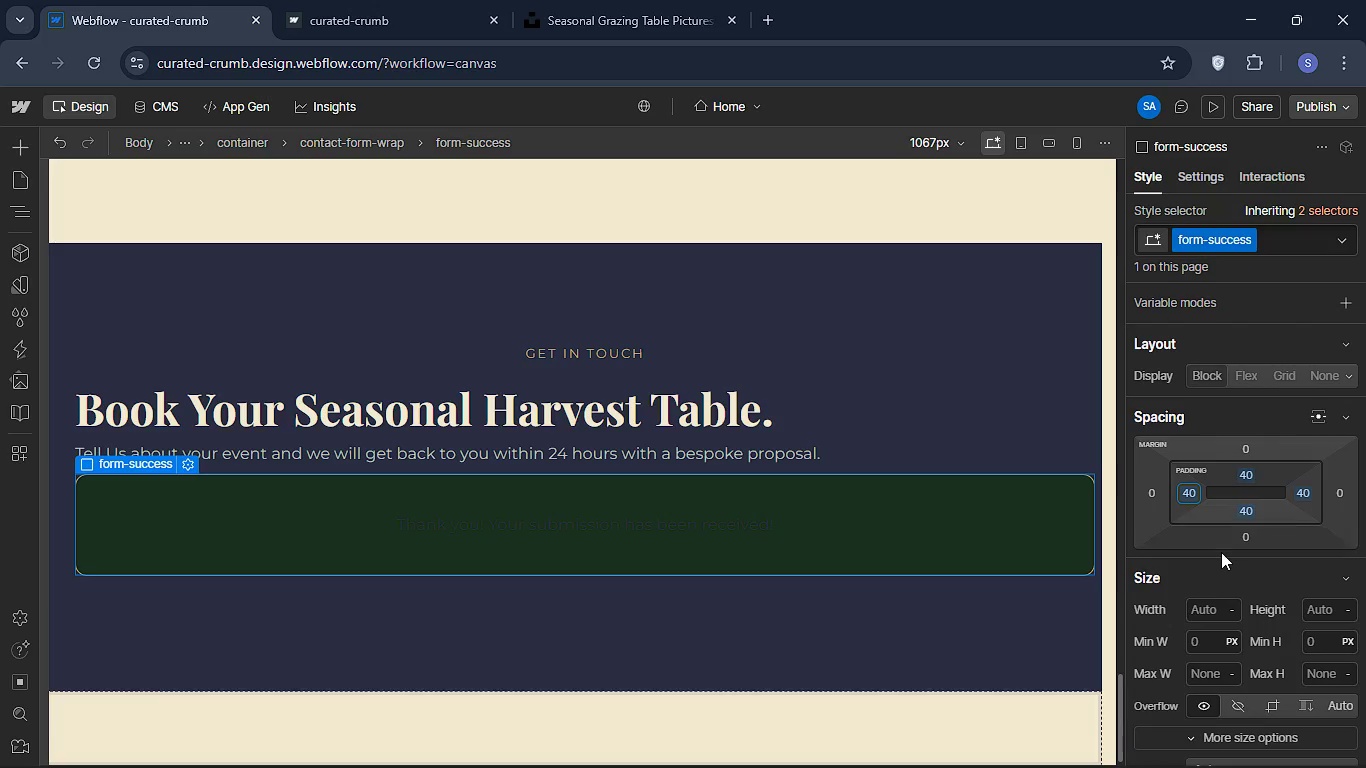 
wait(7.05)
 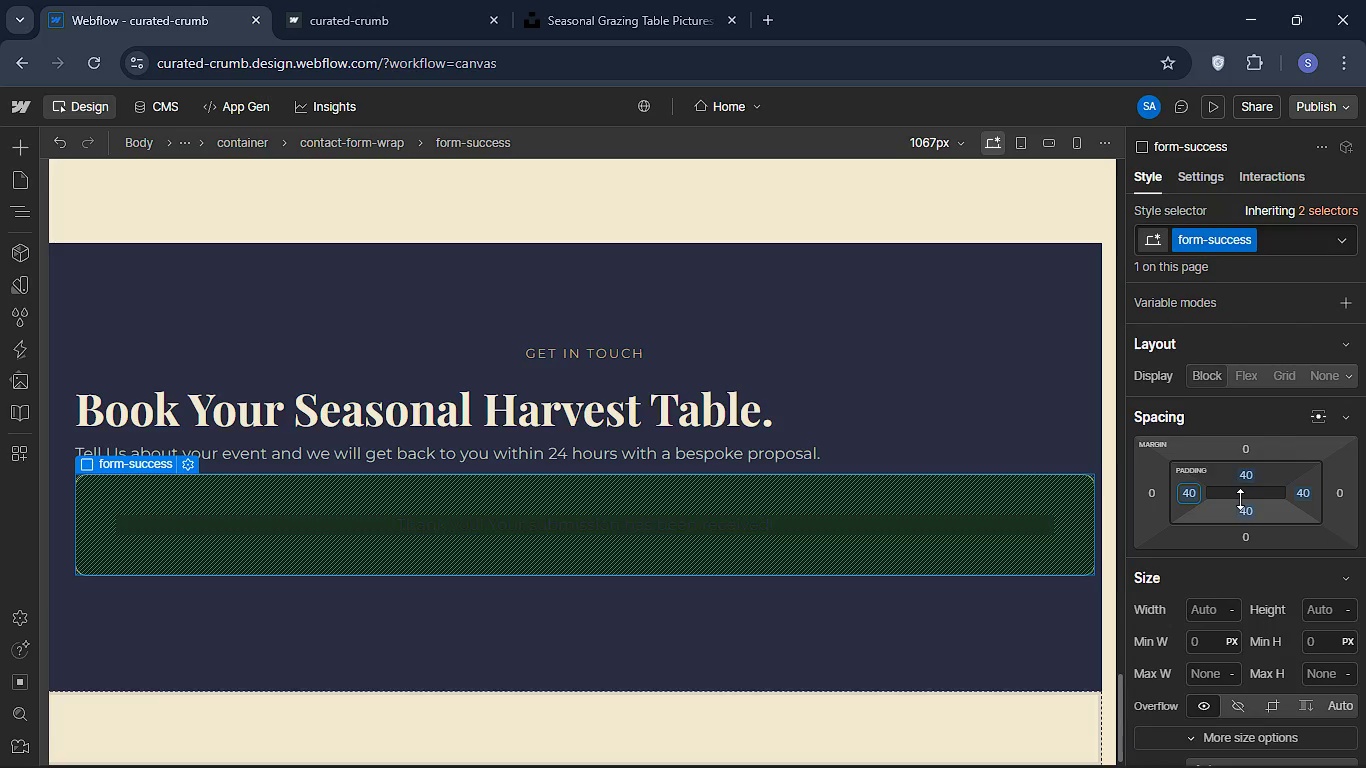 
scroll: coordinate [1292, 495], scroll_direction: up, amount: 7.0
 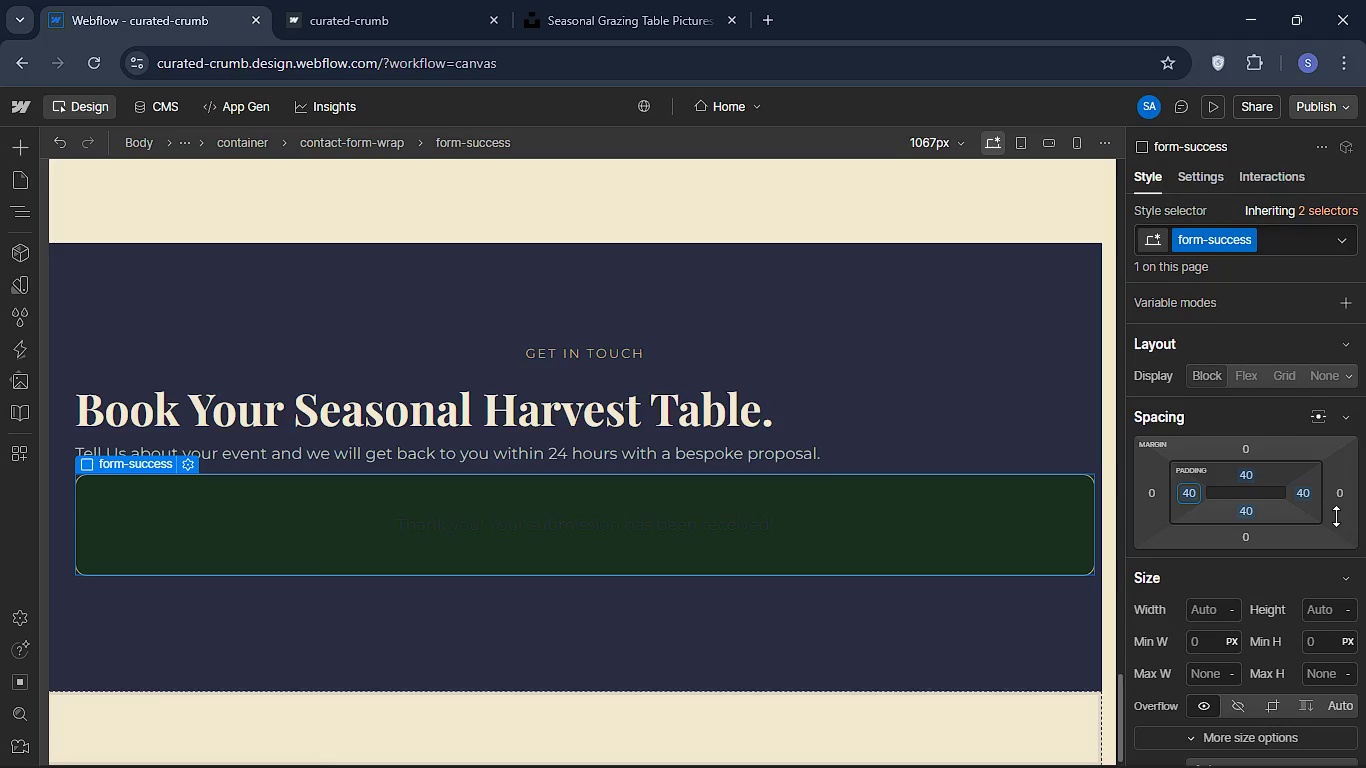 
scroll: coordinate [1227, 534], scroll_direction: down, amount: 2.0
 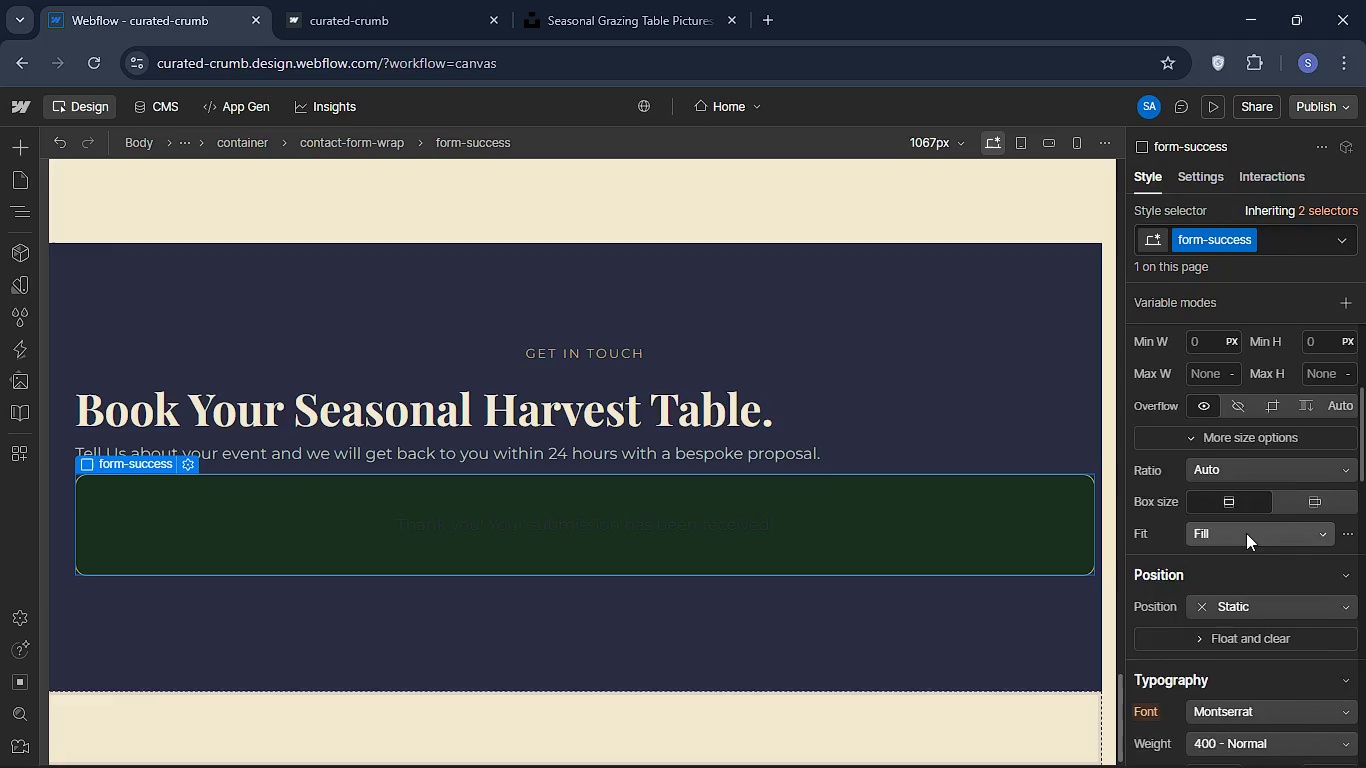 
scroll: coordinate [1246, 533], scroll_direction: up, amount: 3.0
 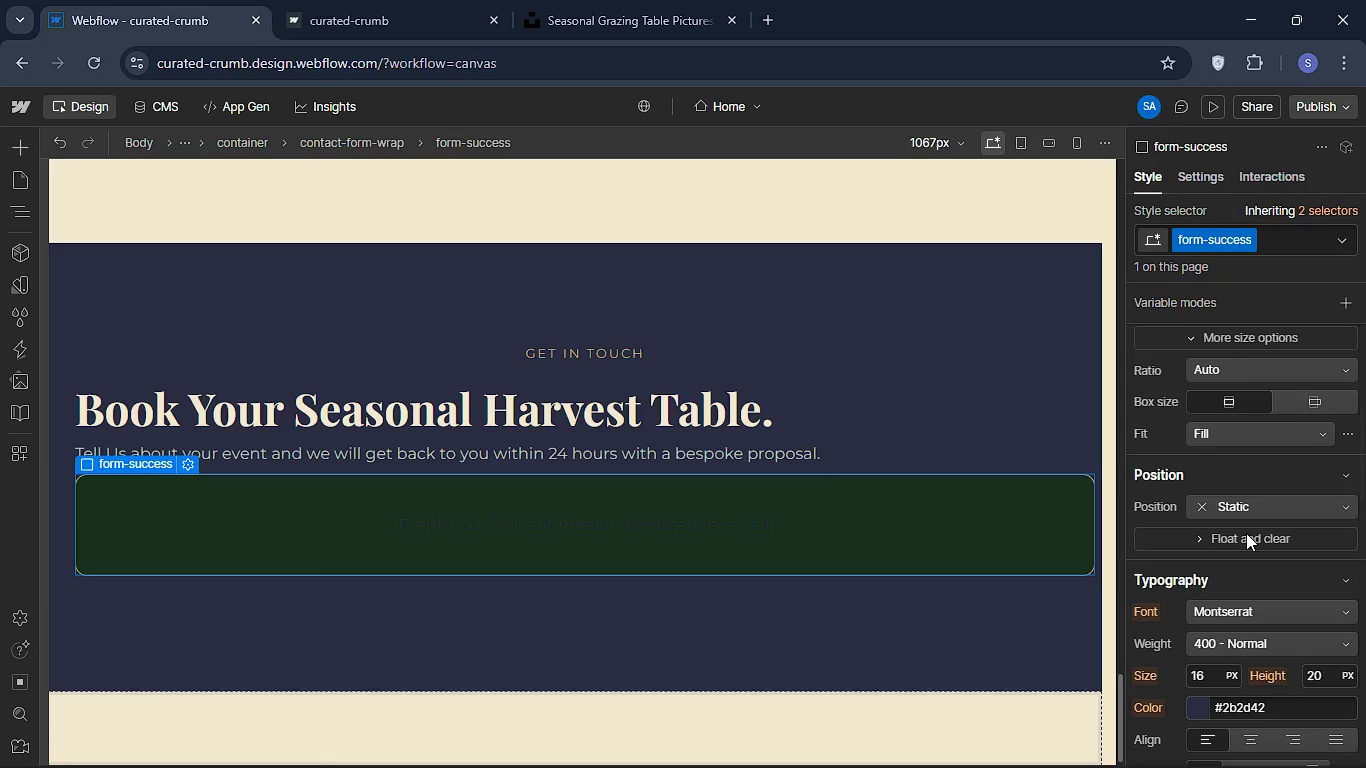 
scroll: coordinate [1247, 538], scroll_direction: down, amount: 2.0
 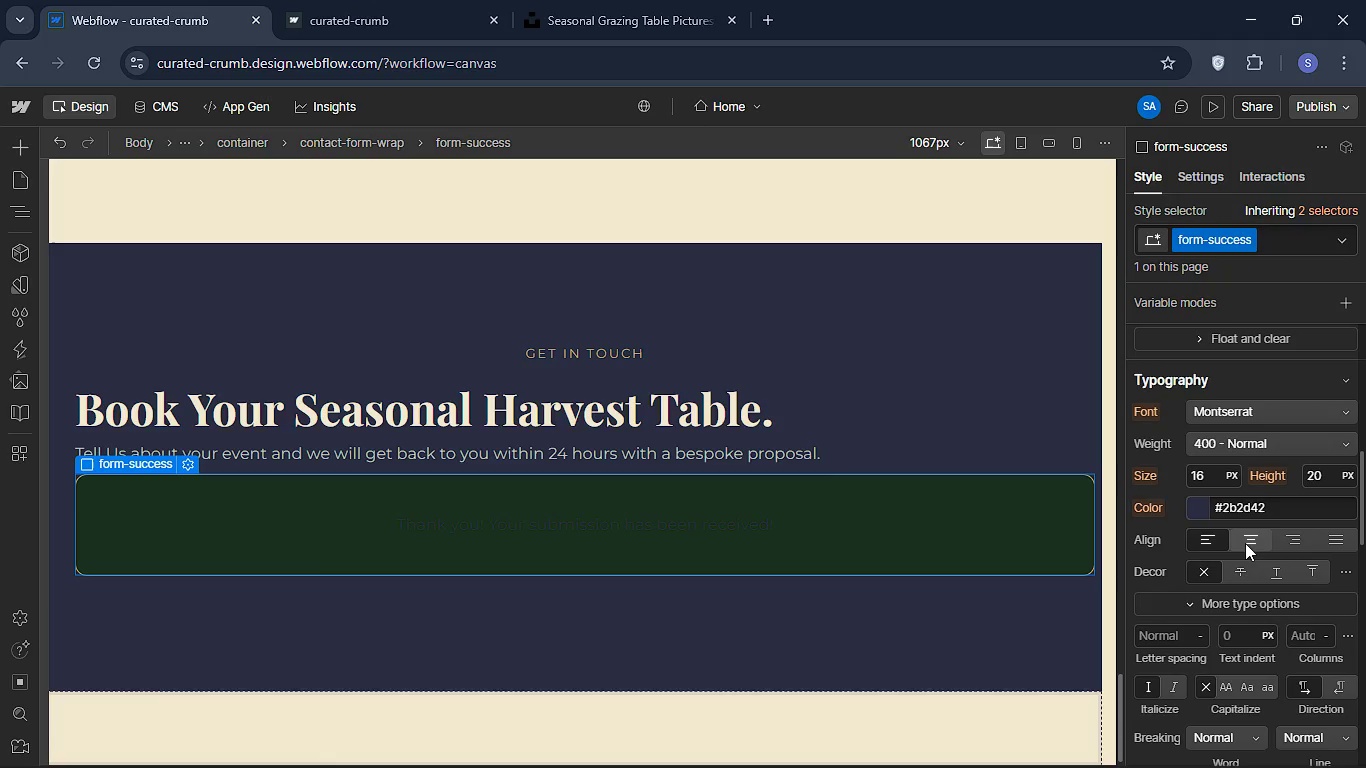 
left_click([1245, 543])
 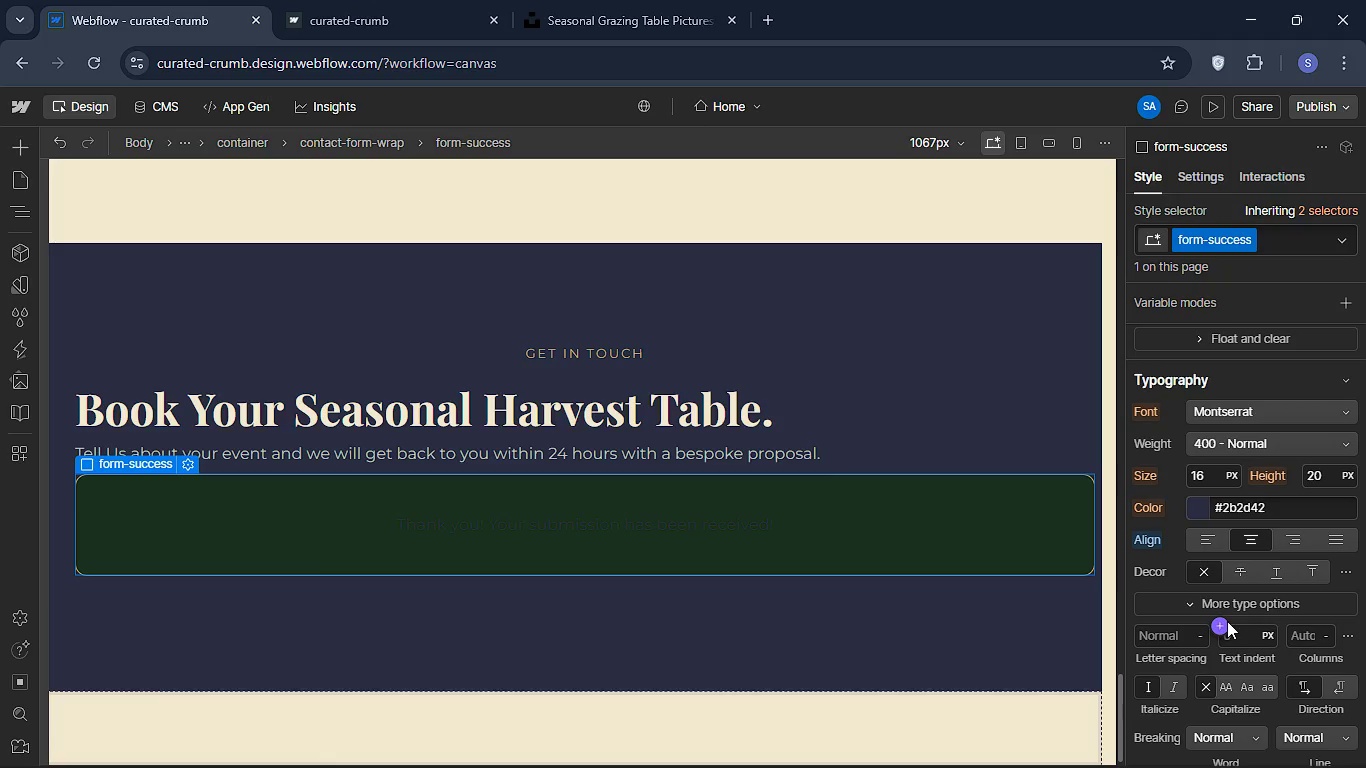 
wait(9.72)
 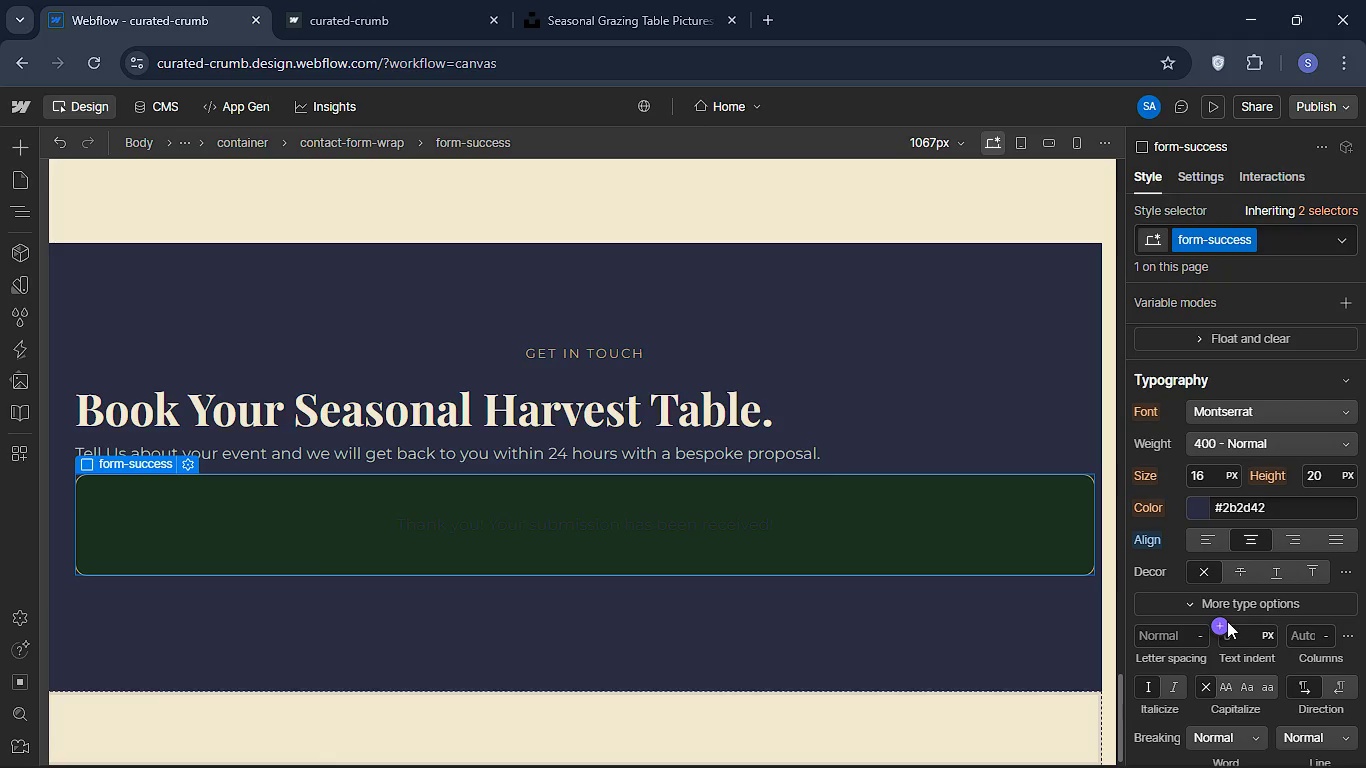 
double_click([690, 517])
 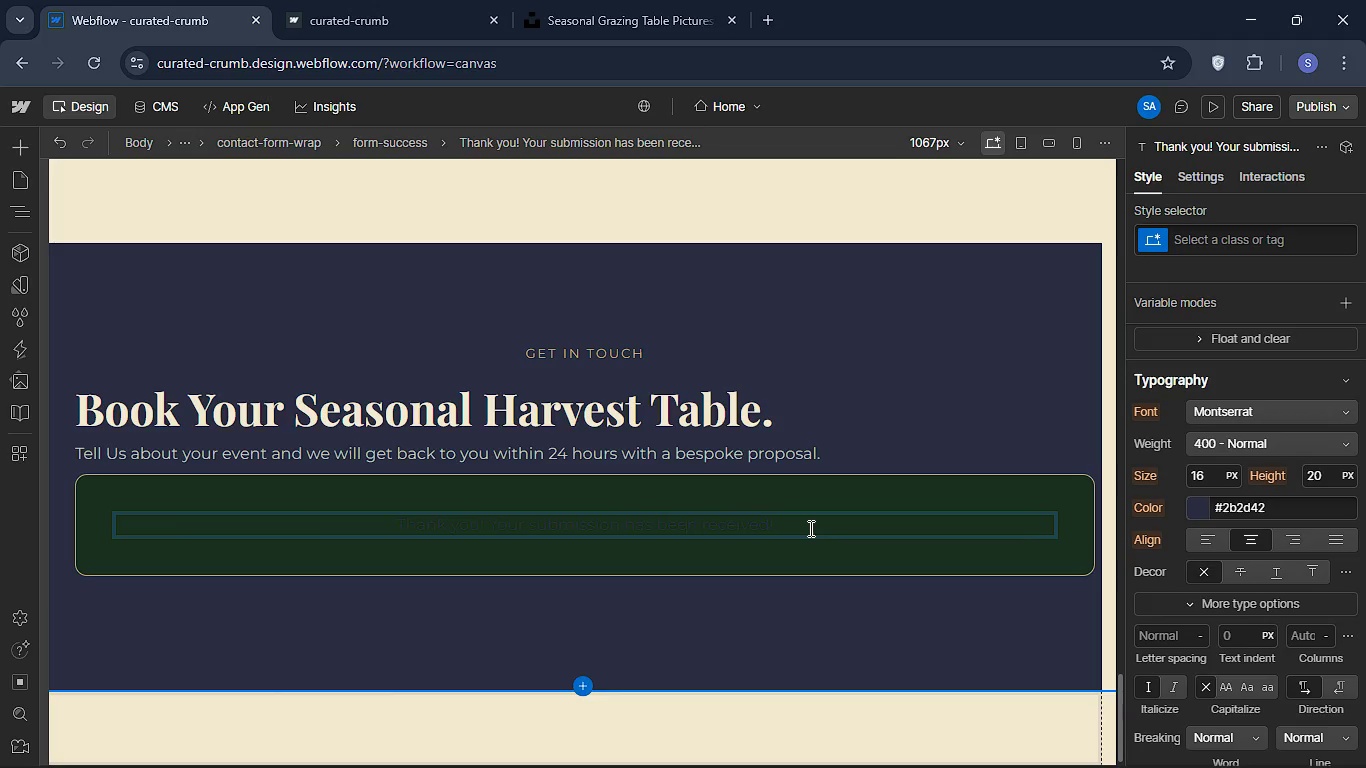 
left_click([809, 528])
 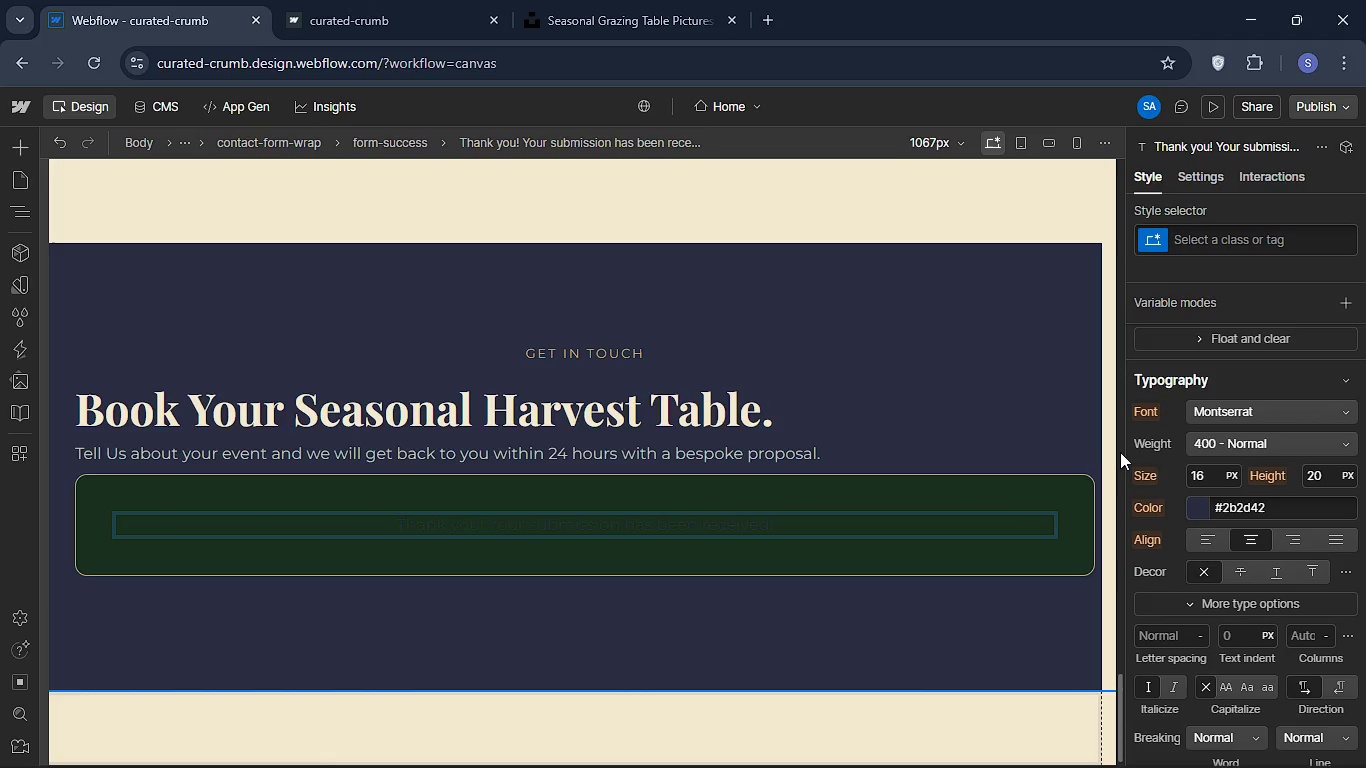 
scroll: coordinate [1120, 449], scroll_direction: up, amount: 1.0
 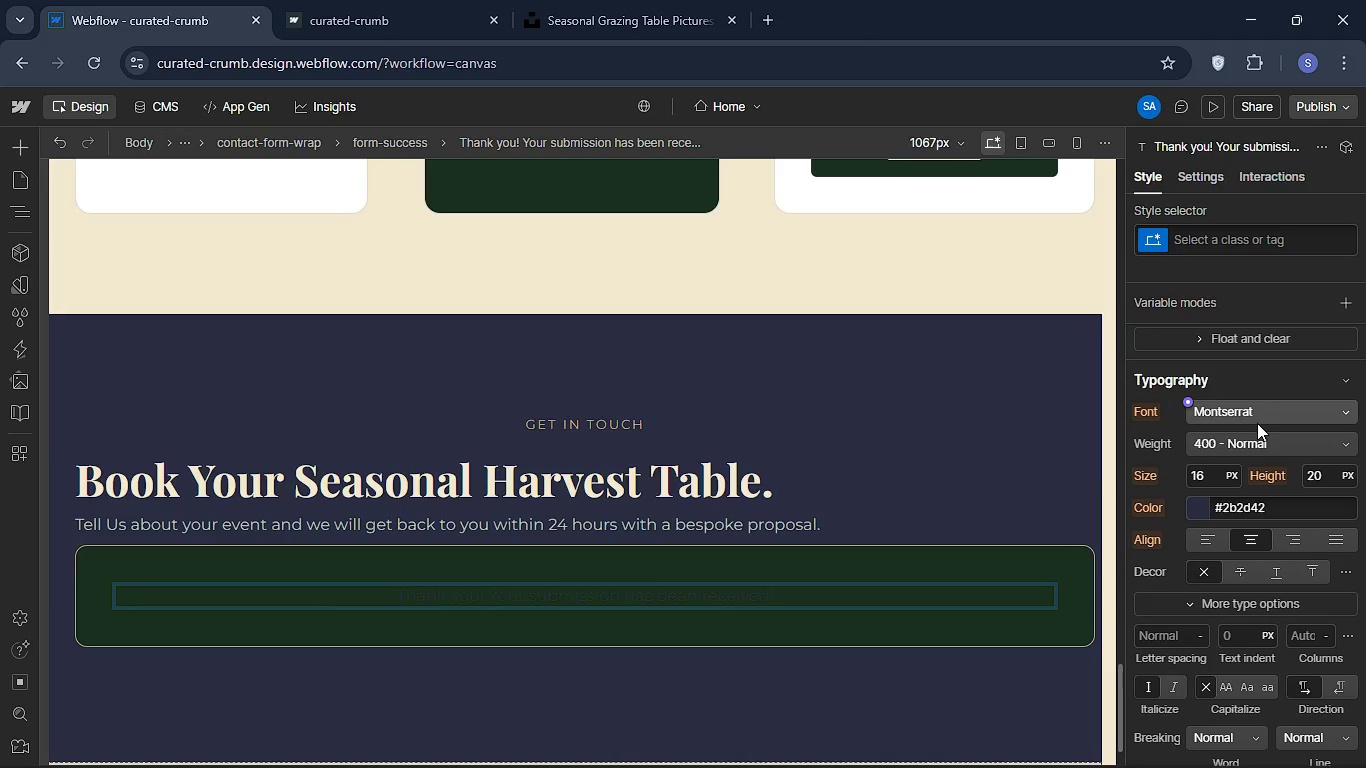 
left_click([1257, 423])
 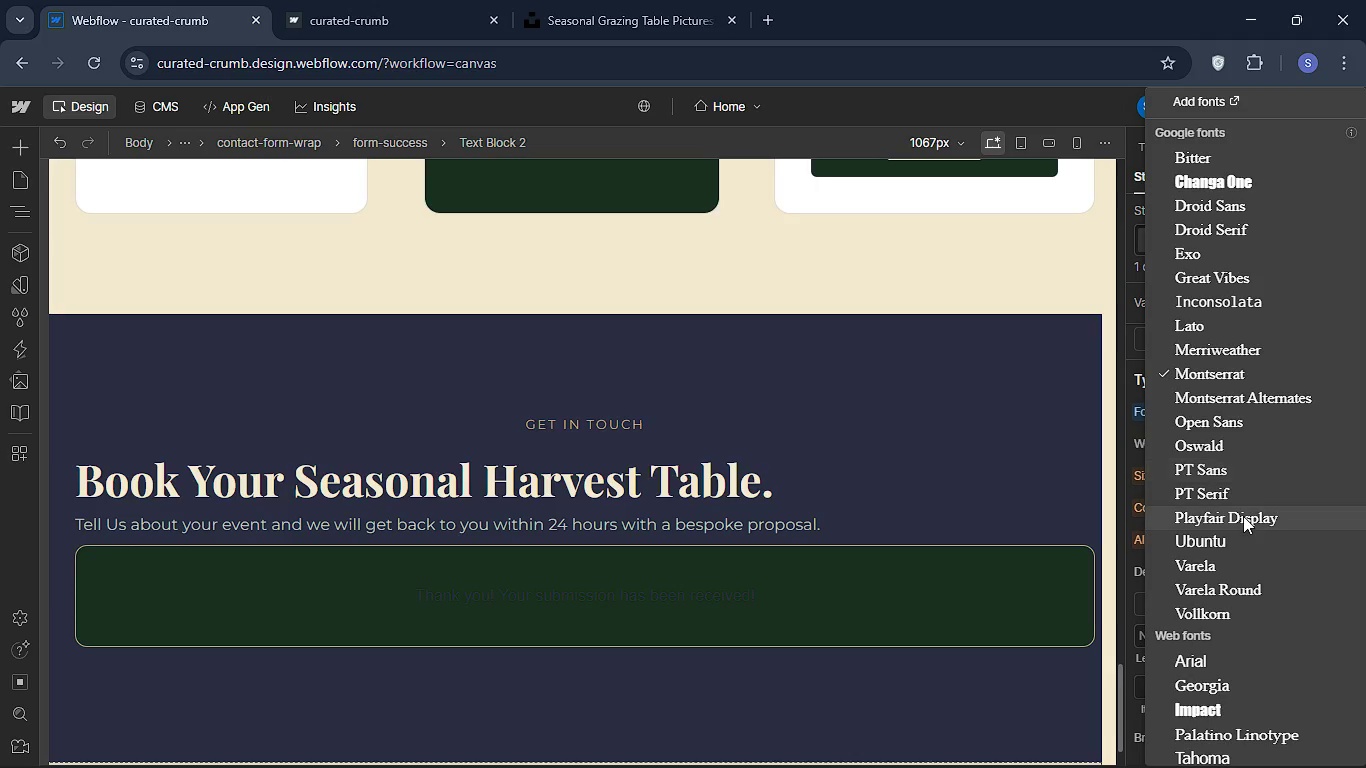 
left_click([1243, 516])
 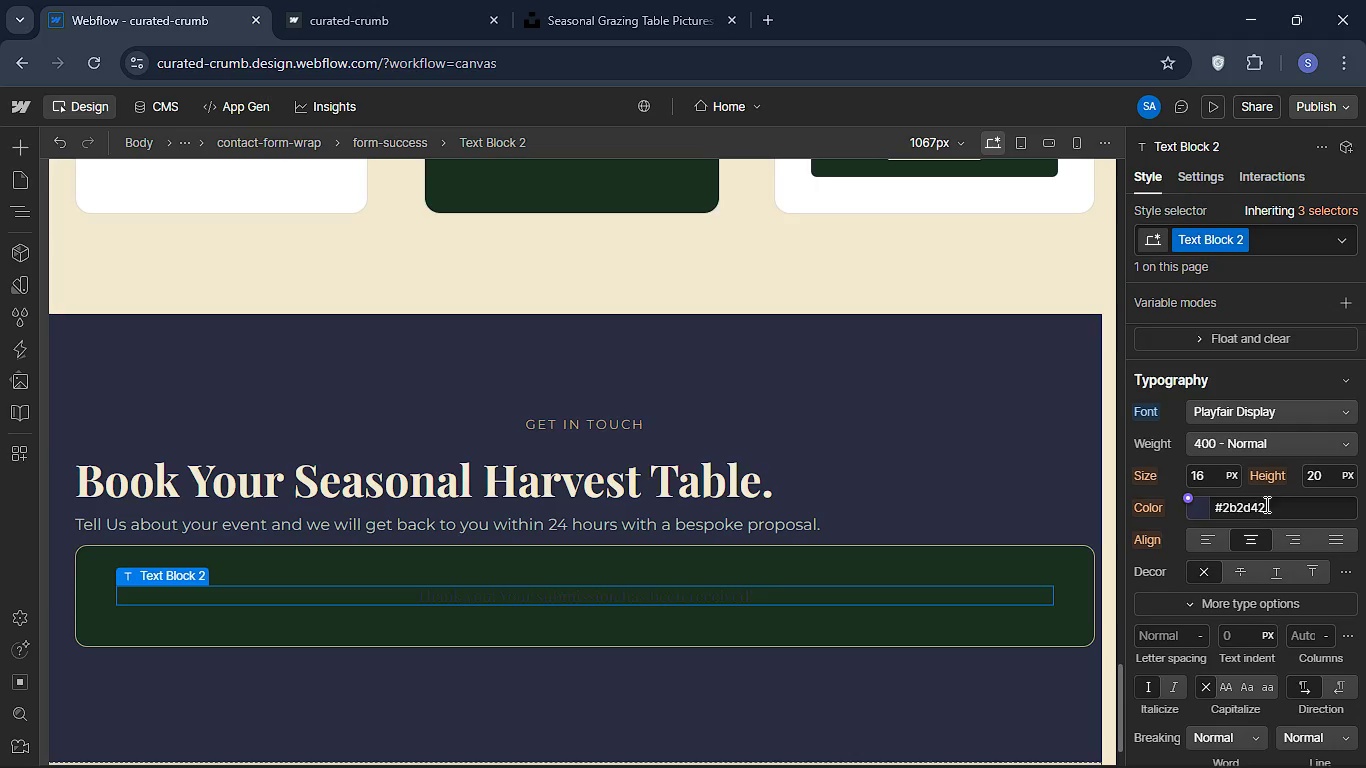 
left_click([1269, 503])
 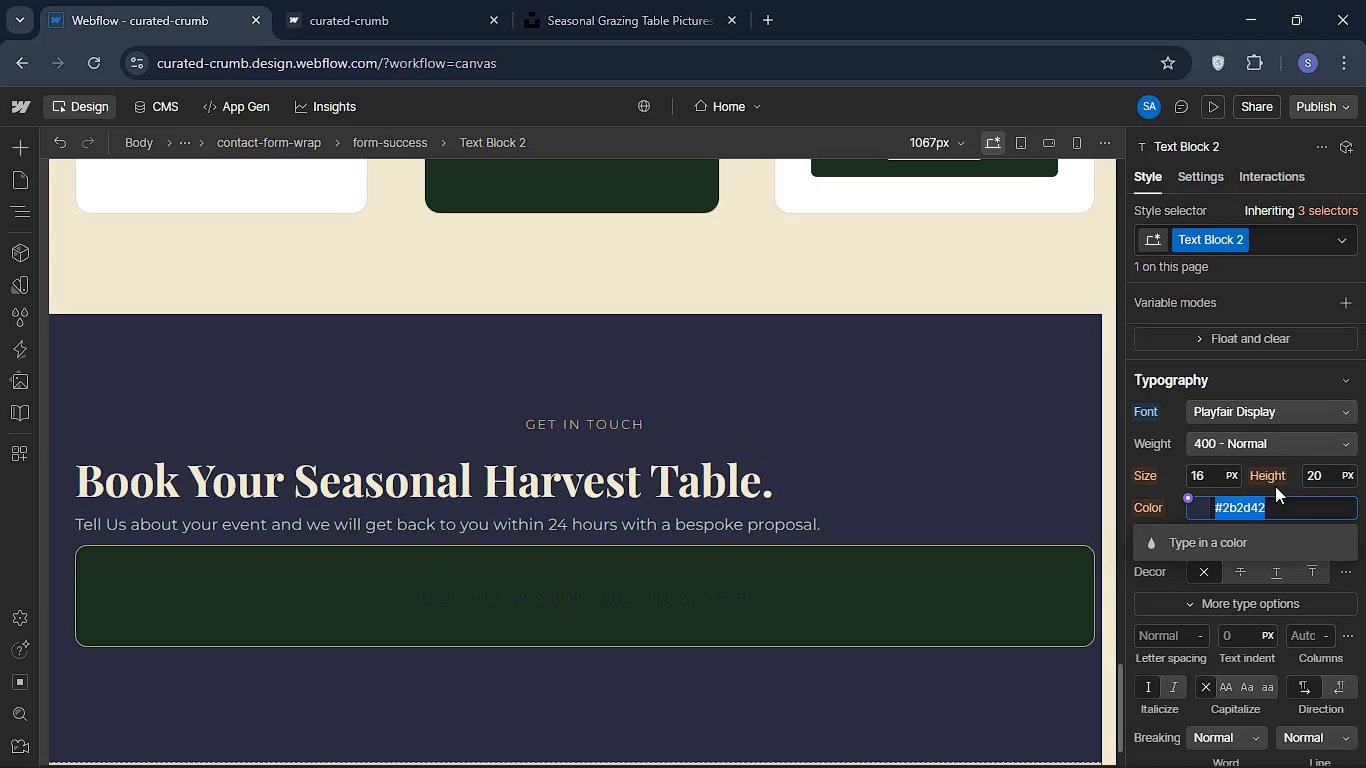 
key(Shift+4)
 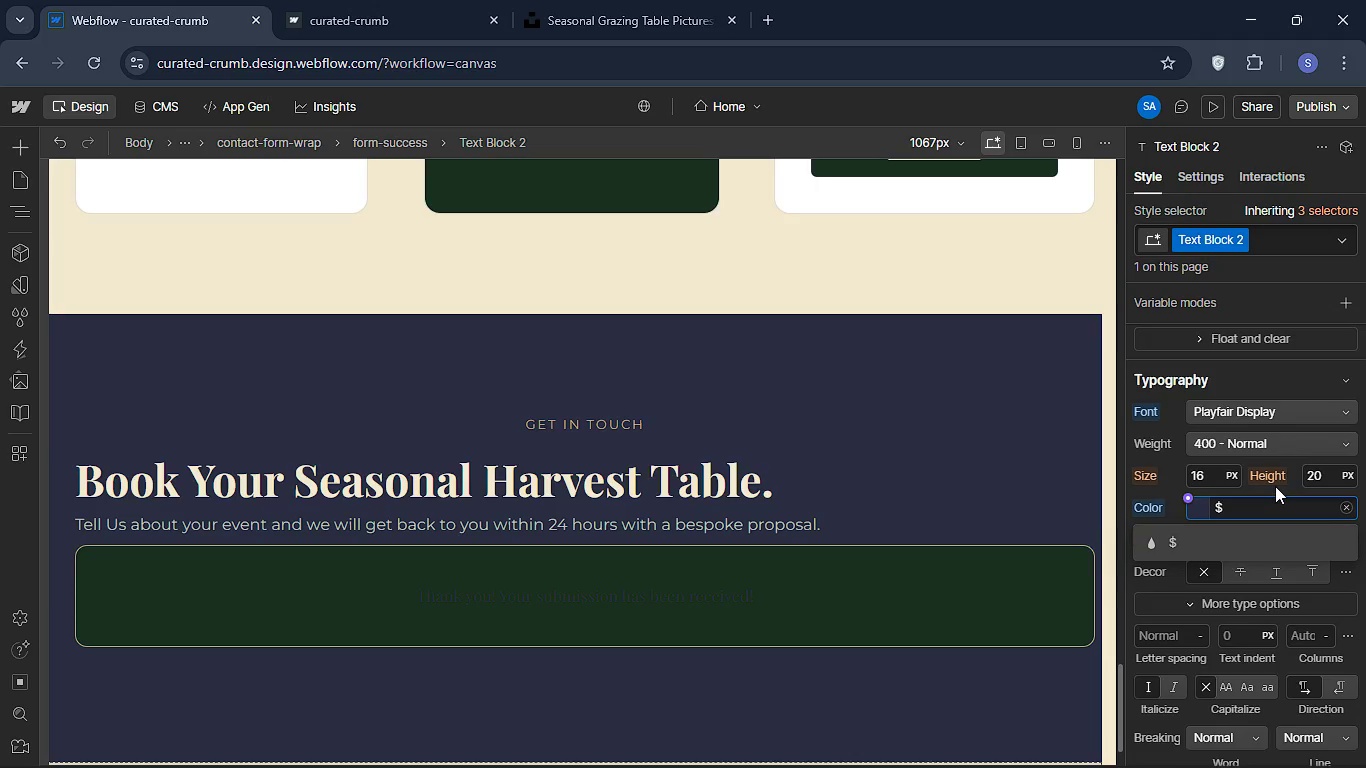 
key(Backspace)
 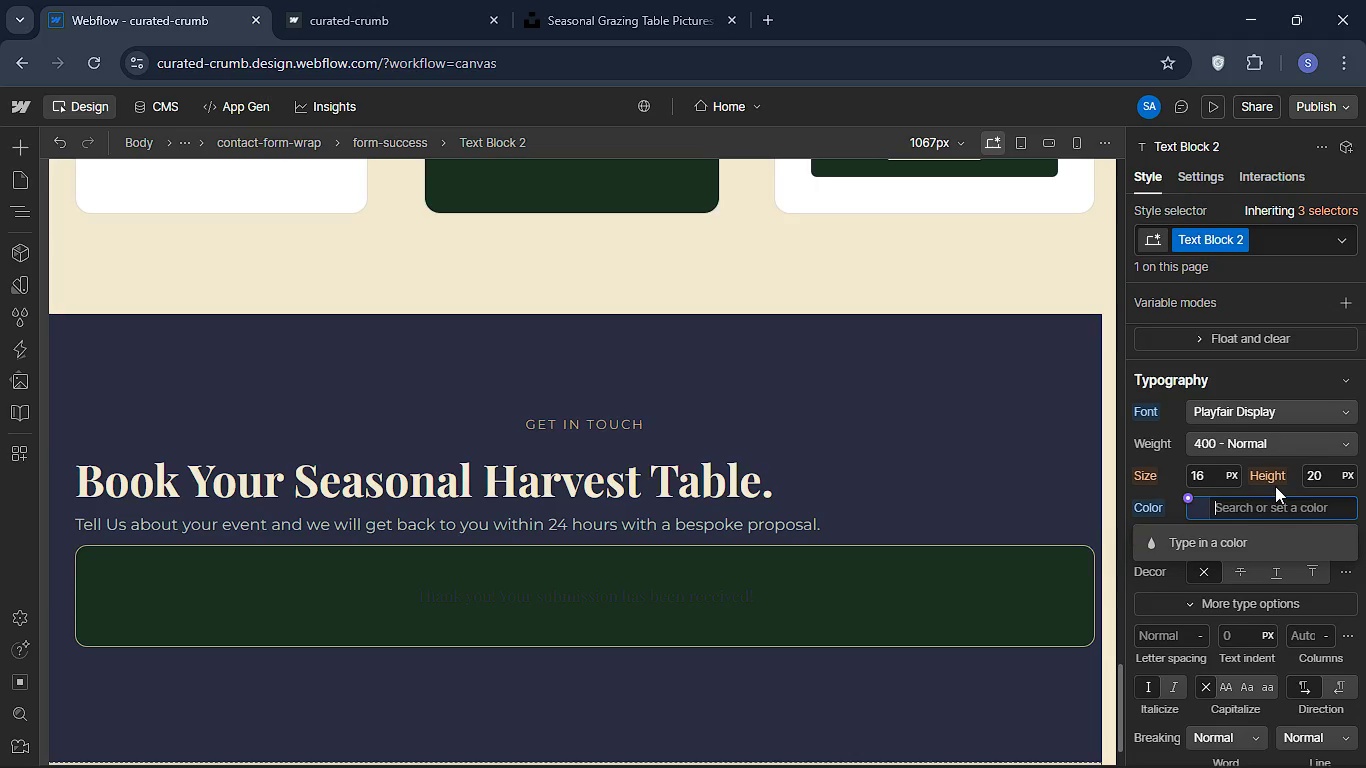 
key(Shift+3)
 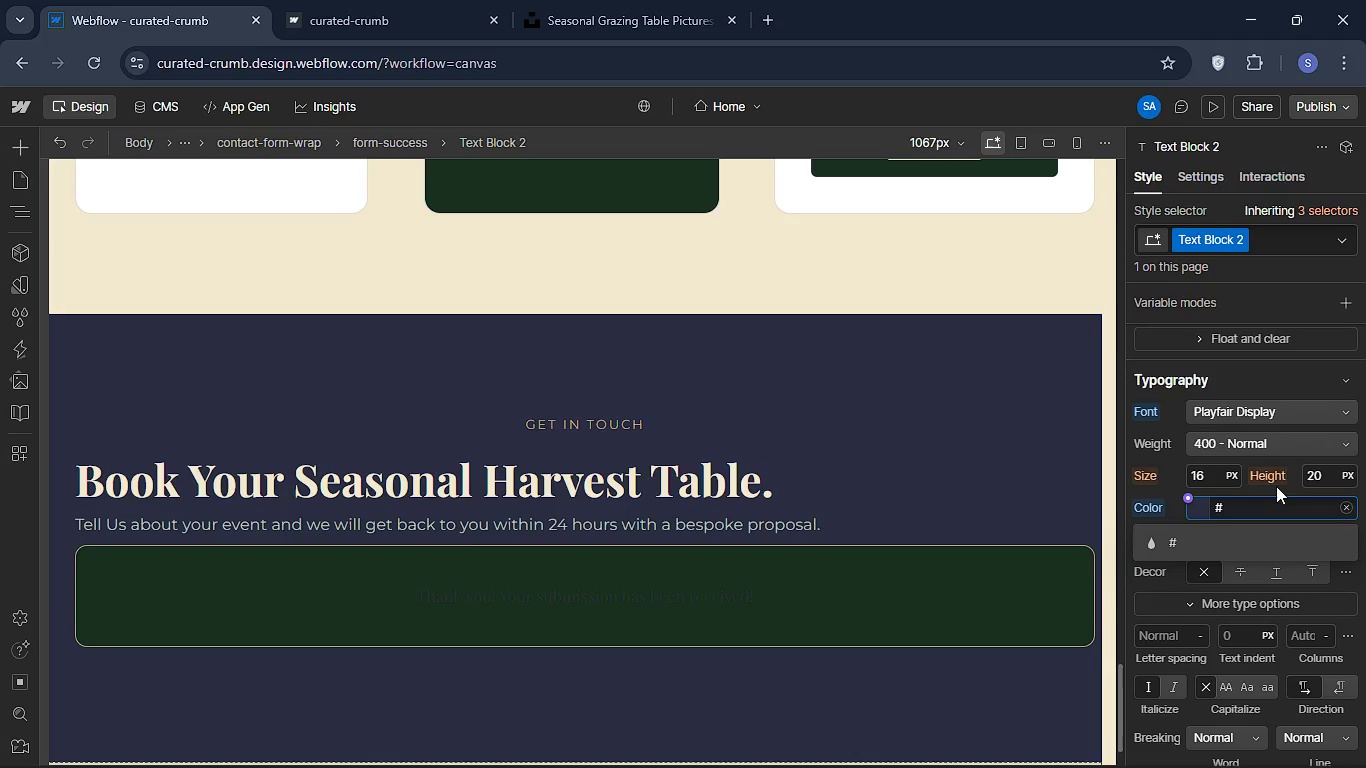 
type(f2e8cf)
 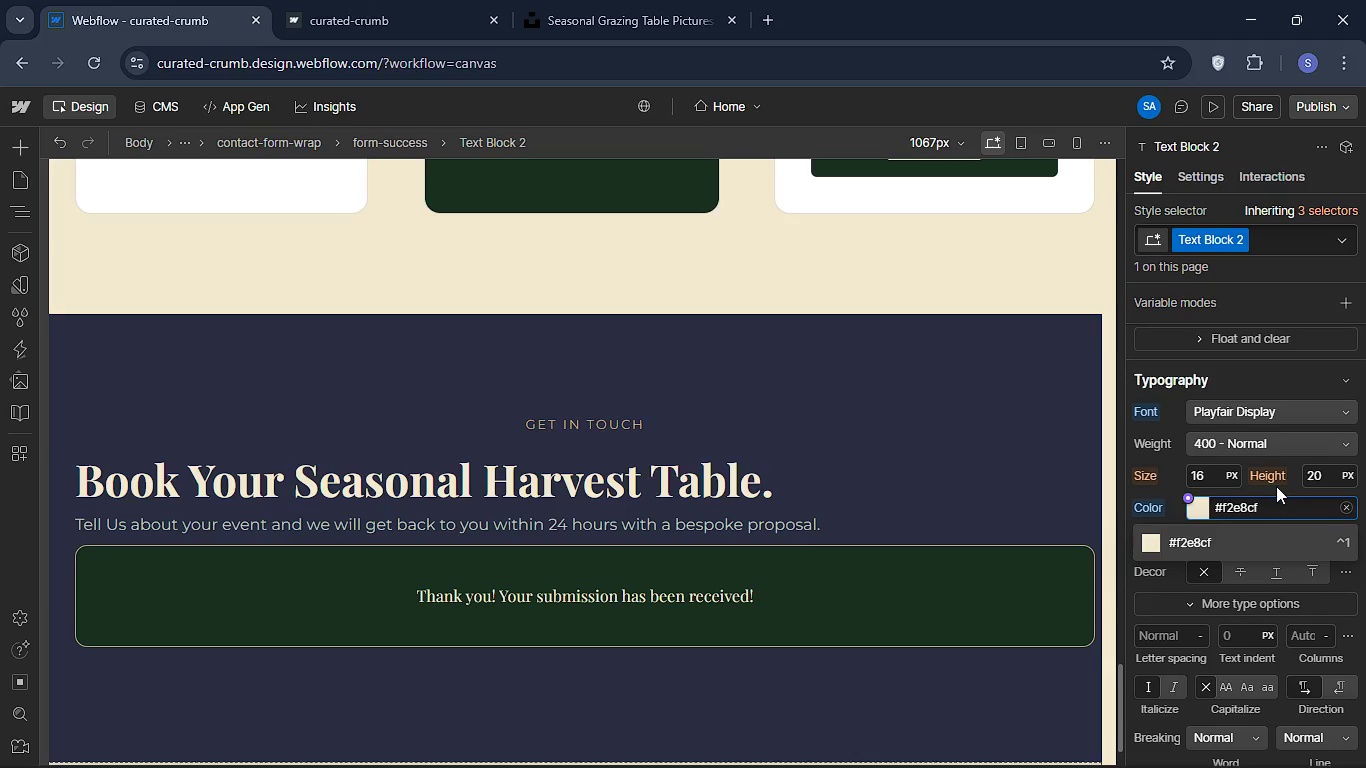 
key(Enter)
 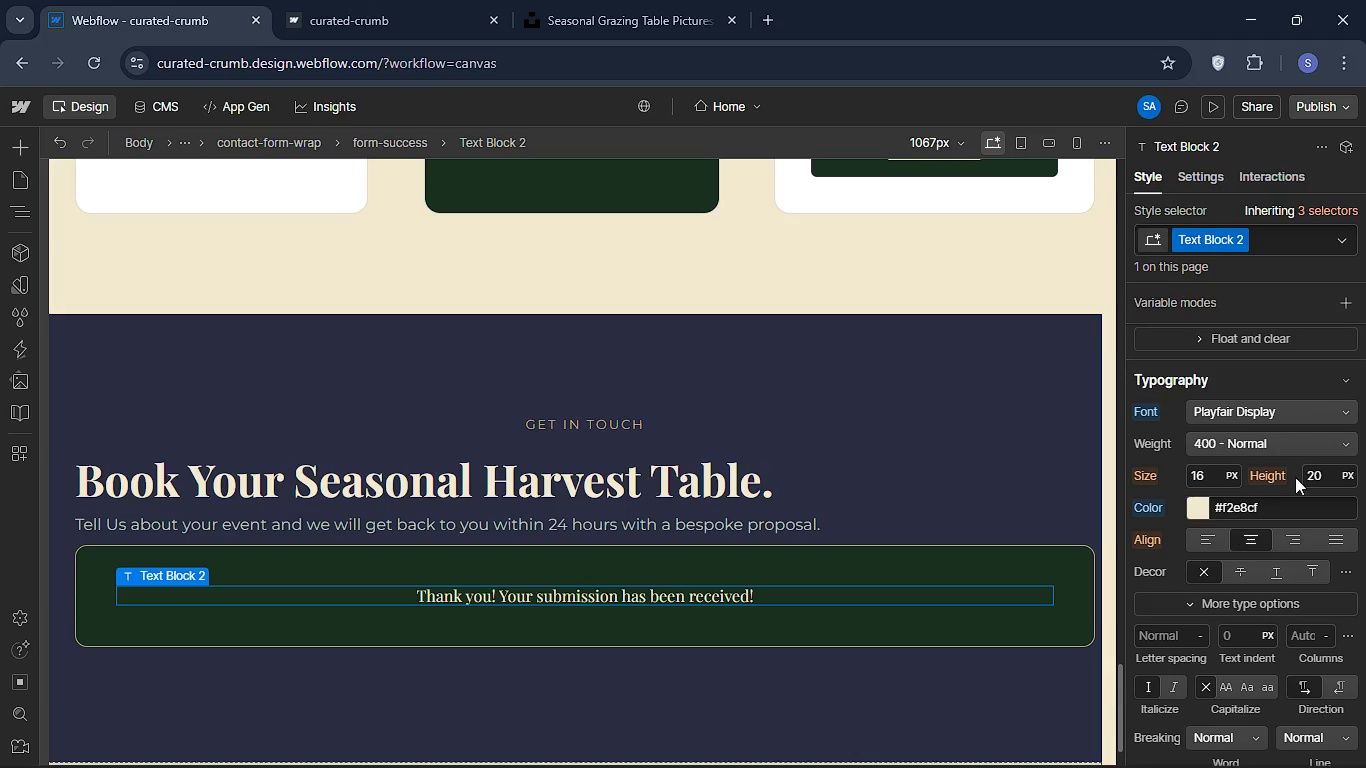 
wait(7.34)
 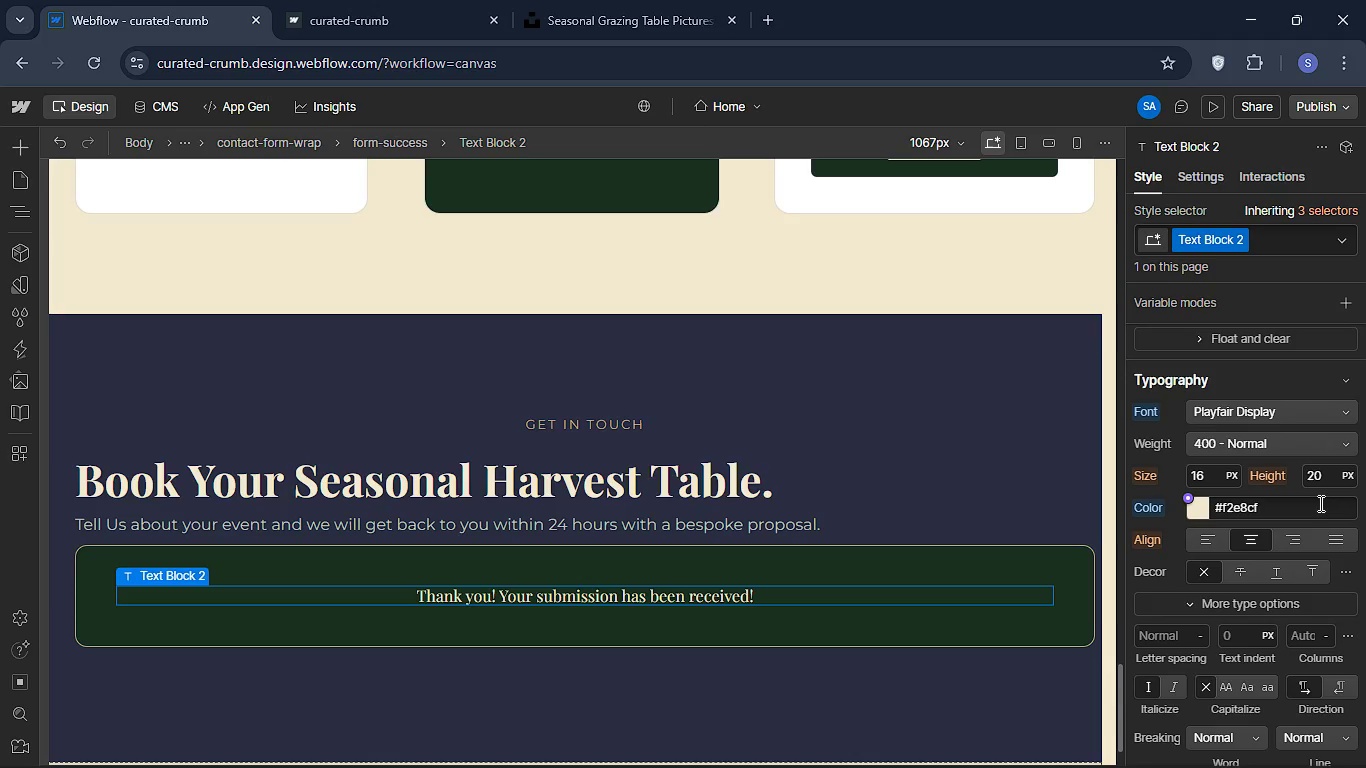 
left_click([1354, 472])
 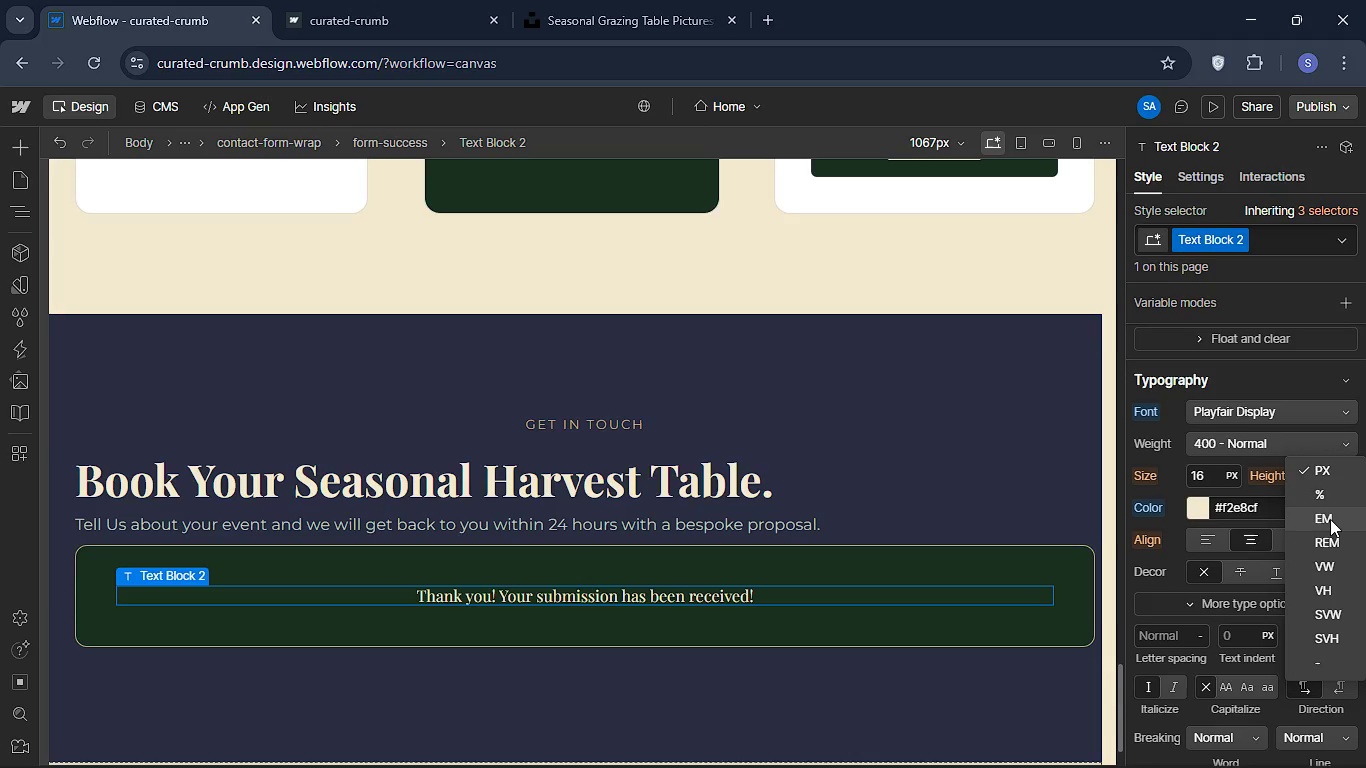 
left_click([1330, 519])
 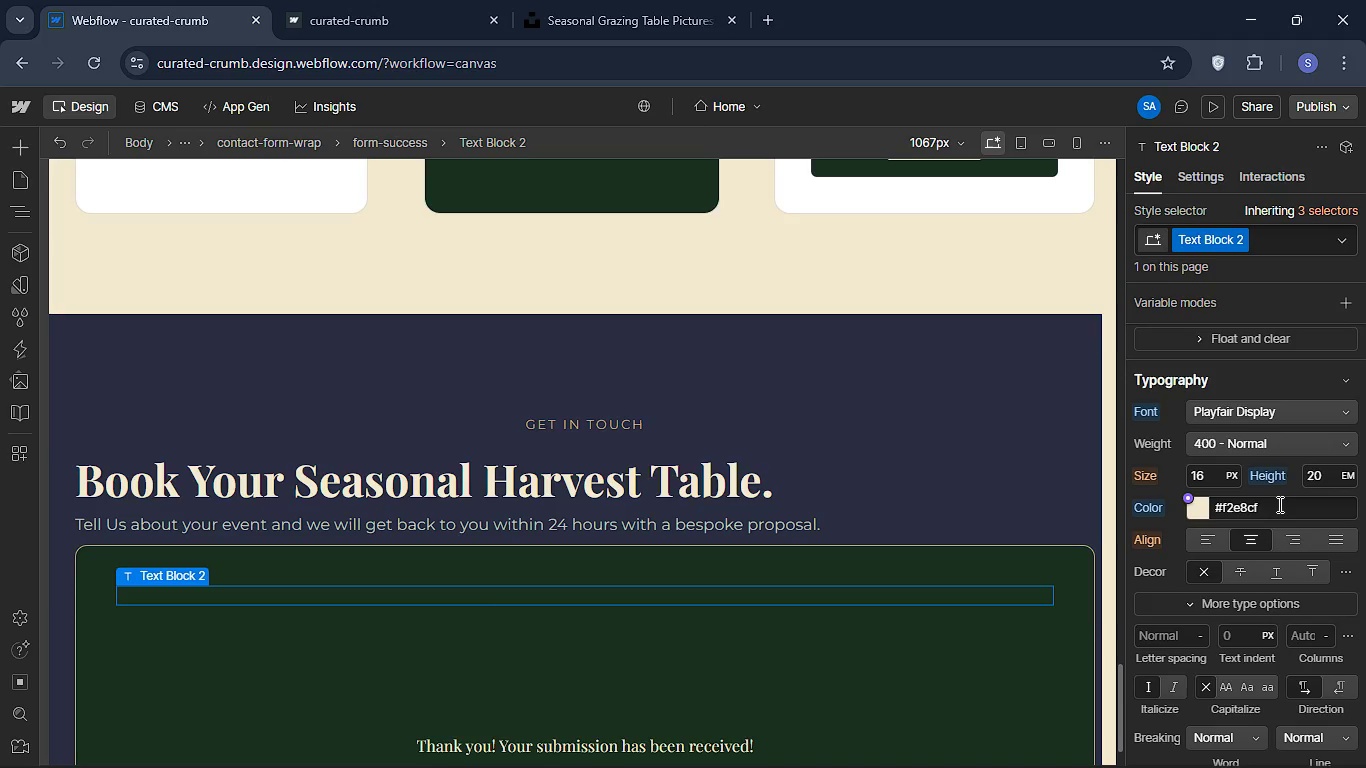 
left_click([1278, 504])
 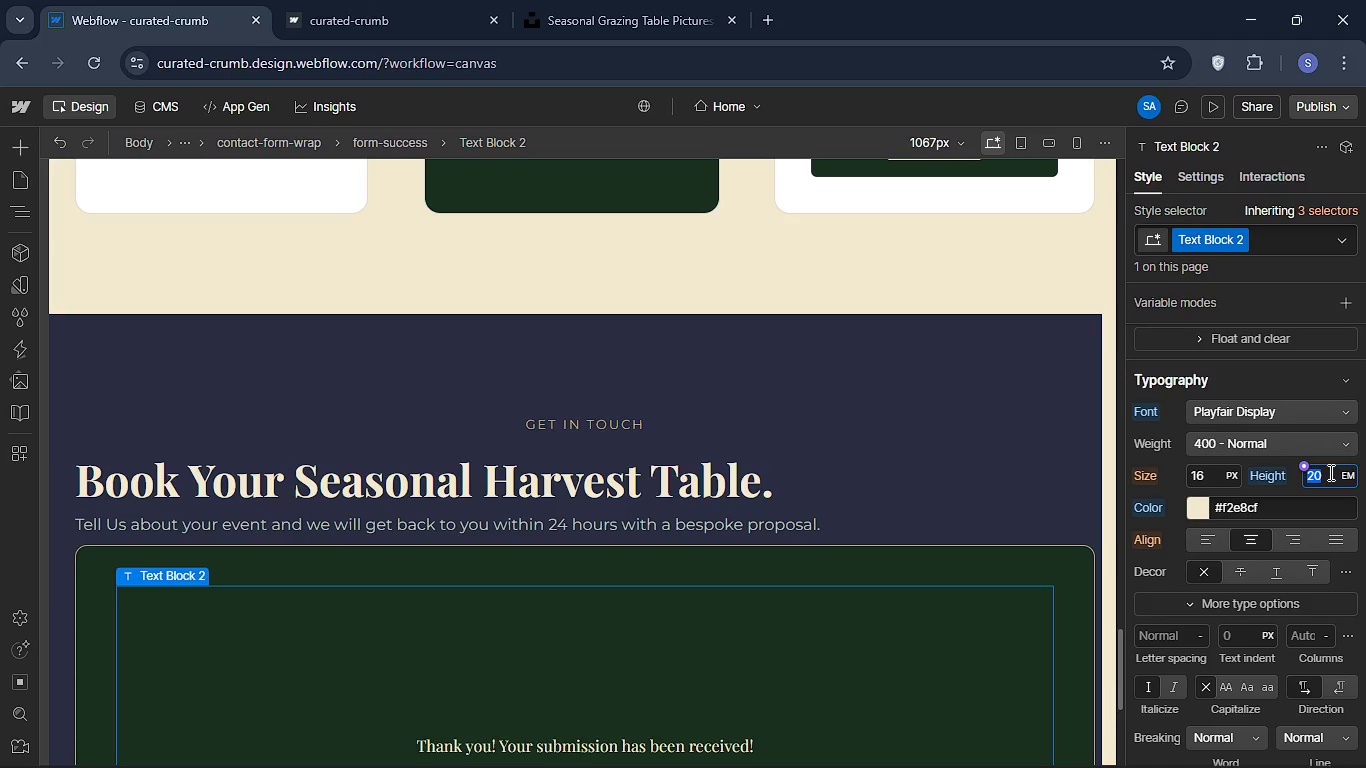 
wait(5.22)
 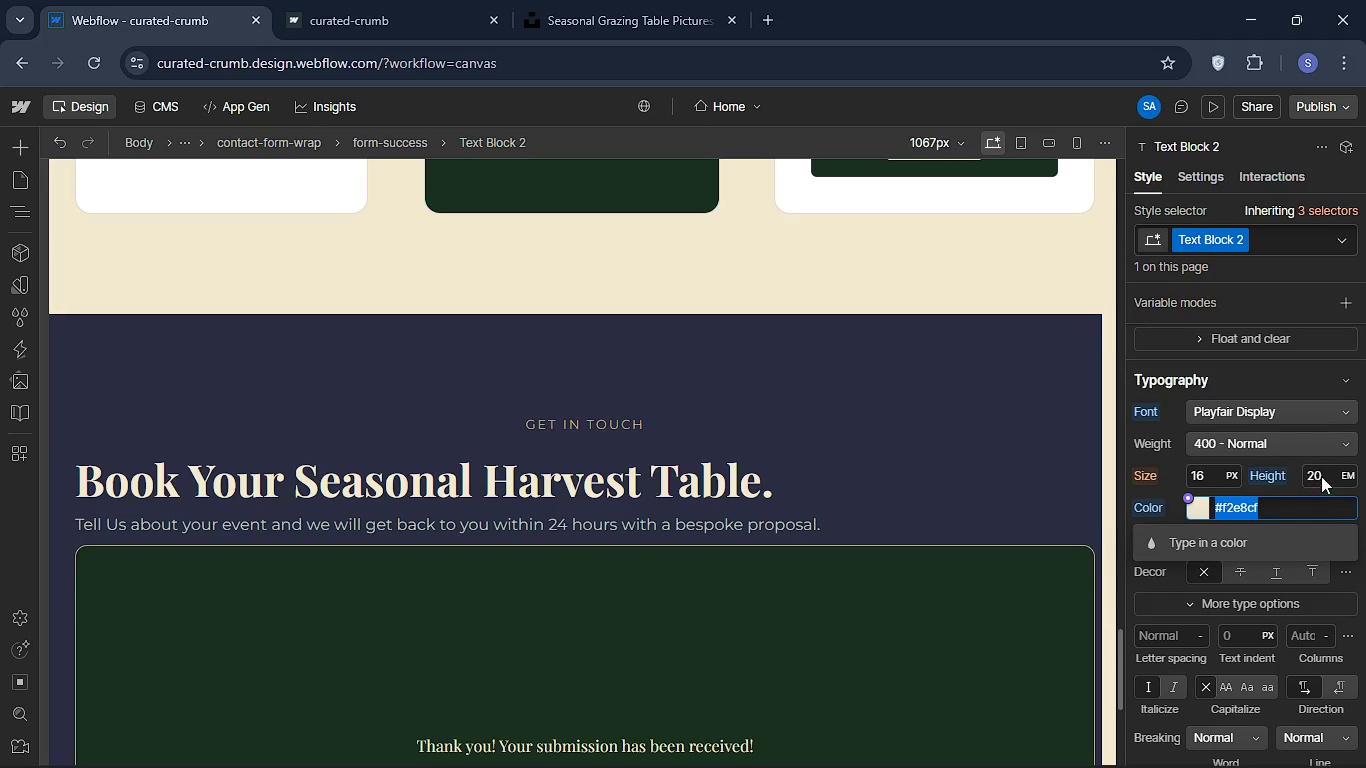 
key(Backspace)
 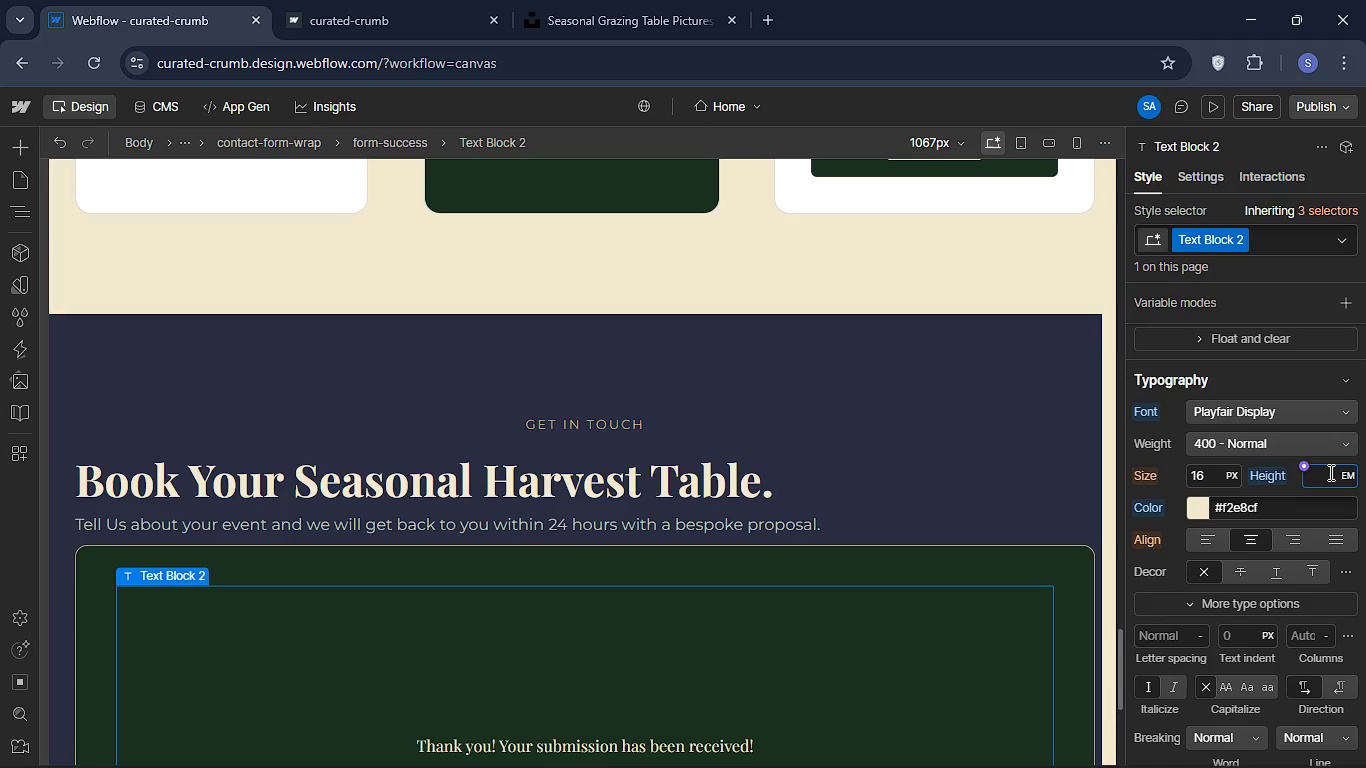 
key(1)
 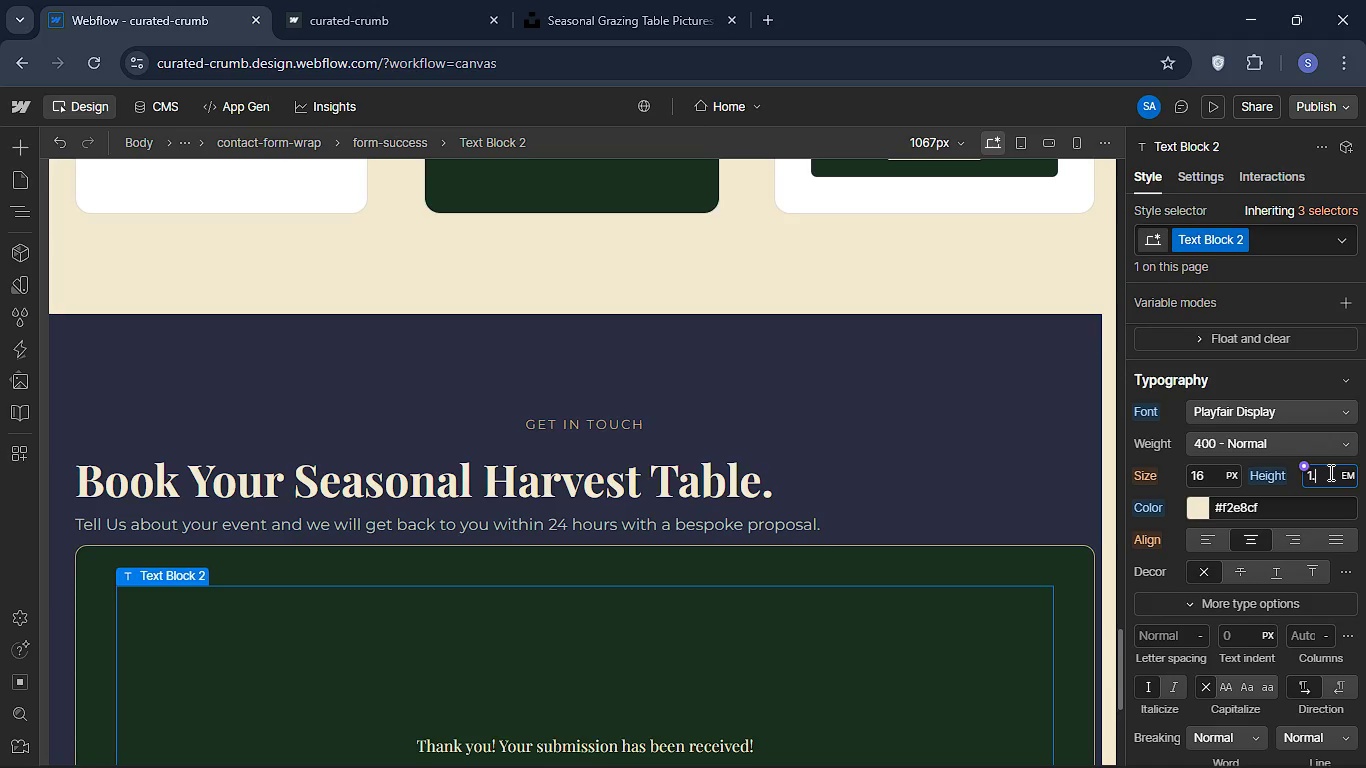 
key(Period)
 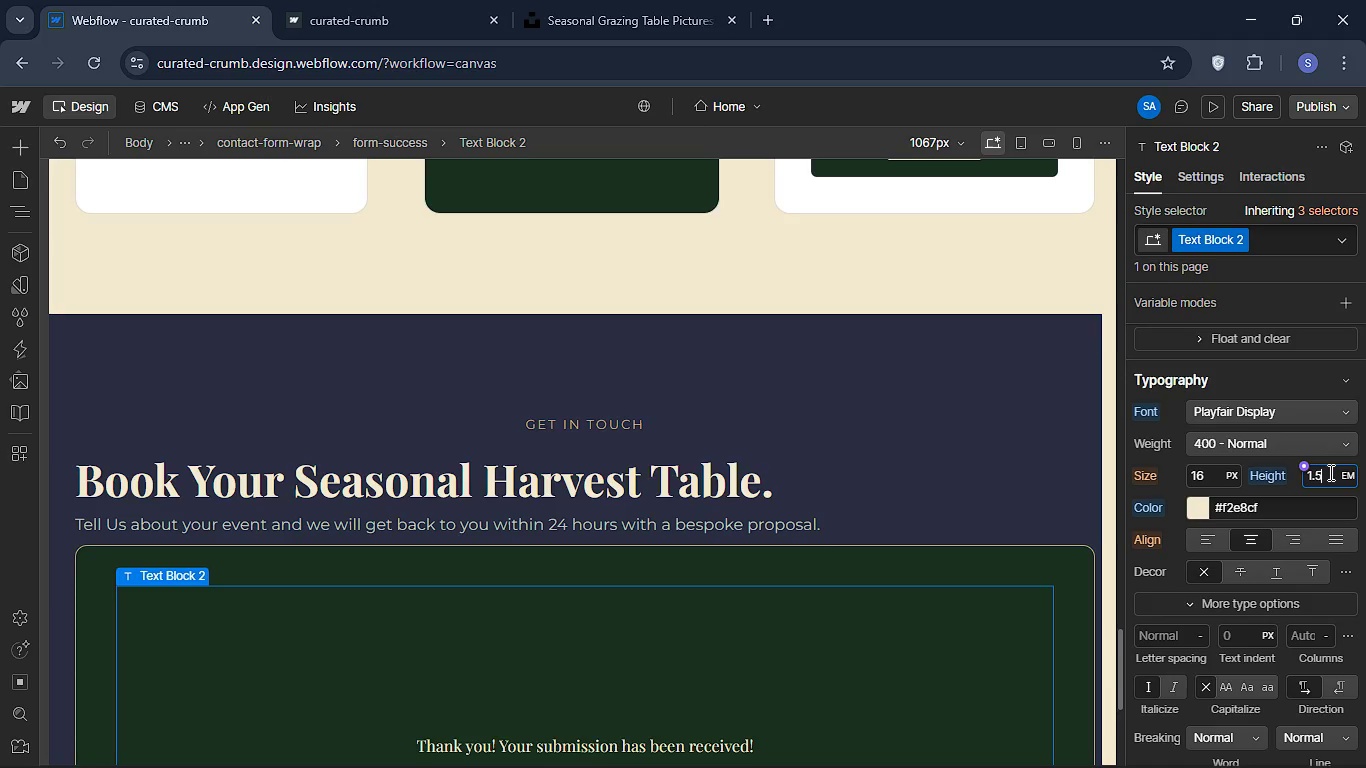 
key(5)
 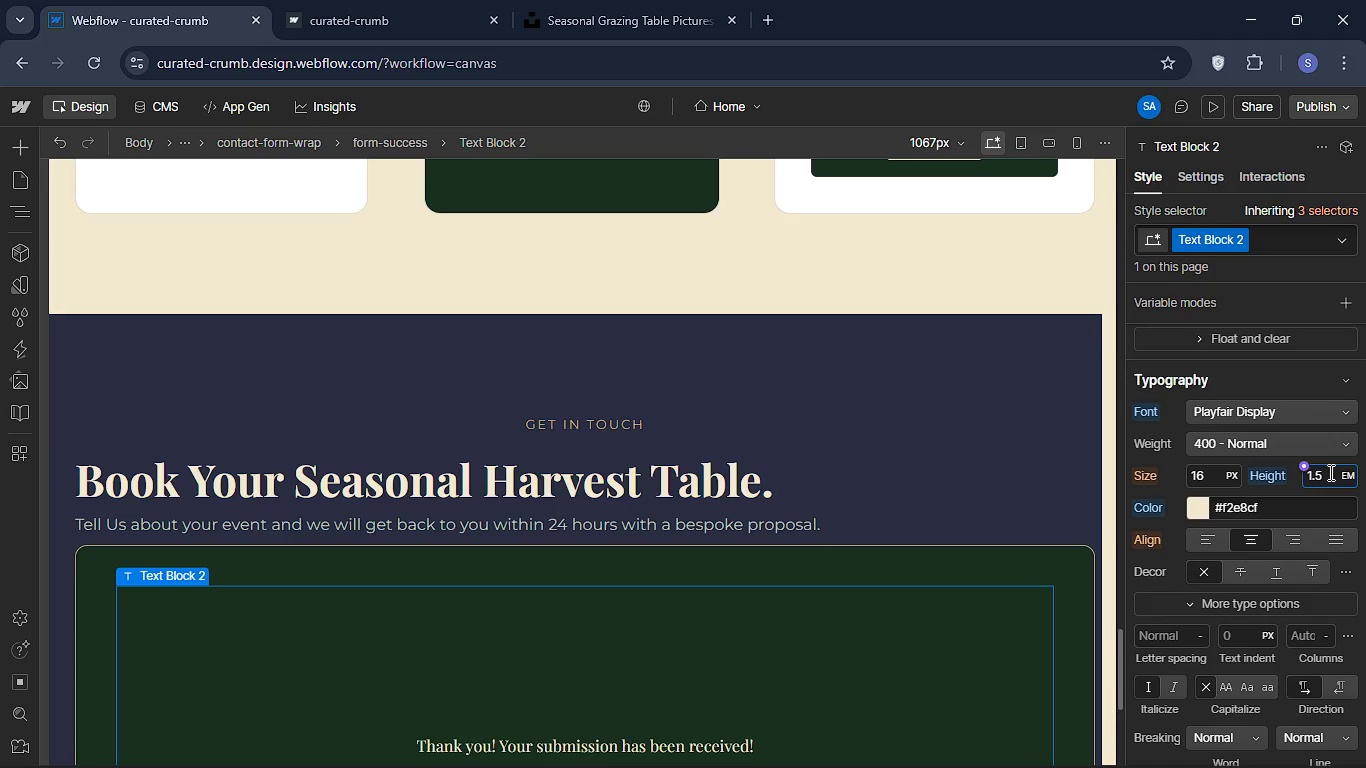 
key(Enter)
 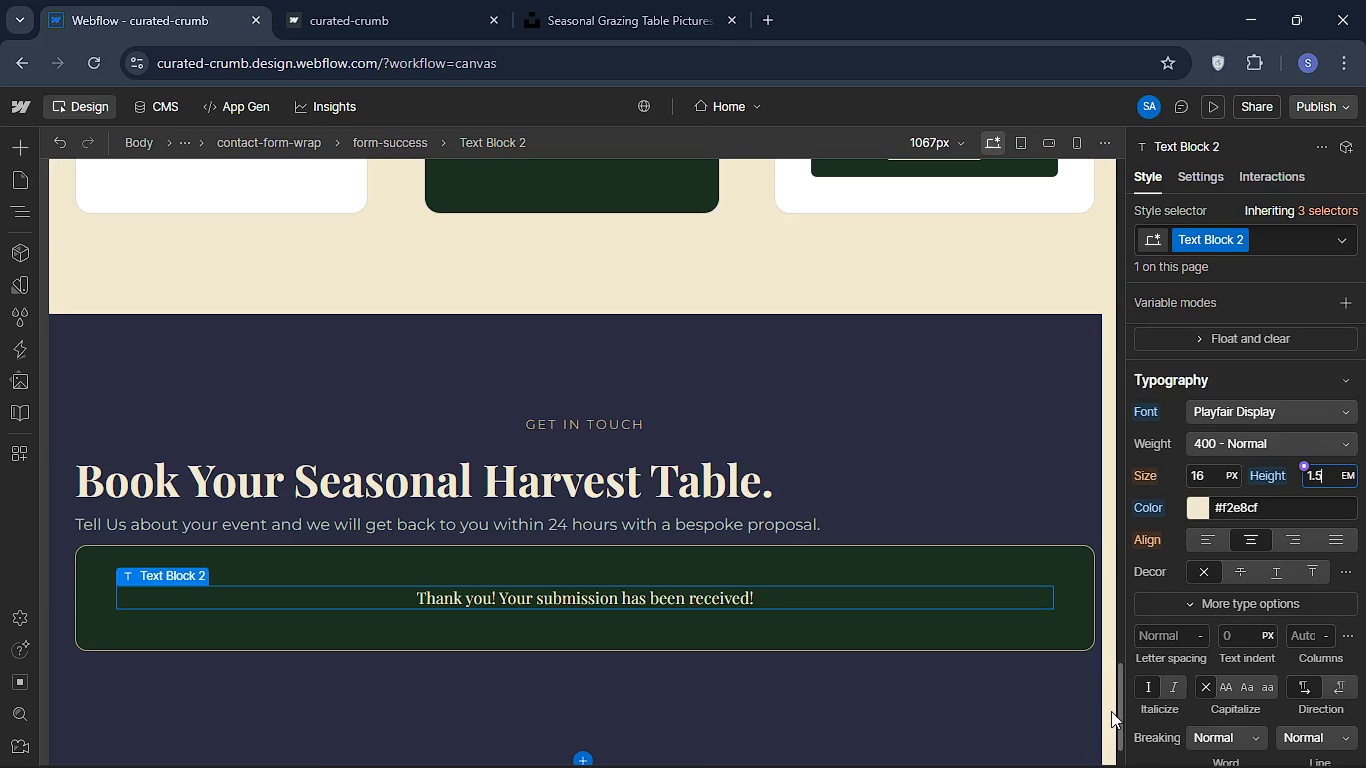 
wait(32.72)
 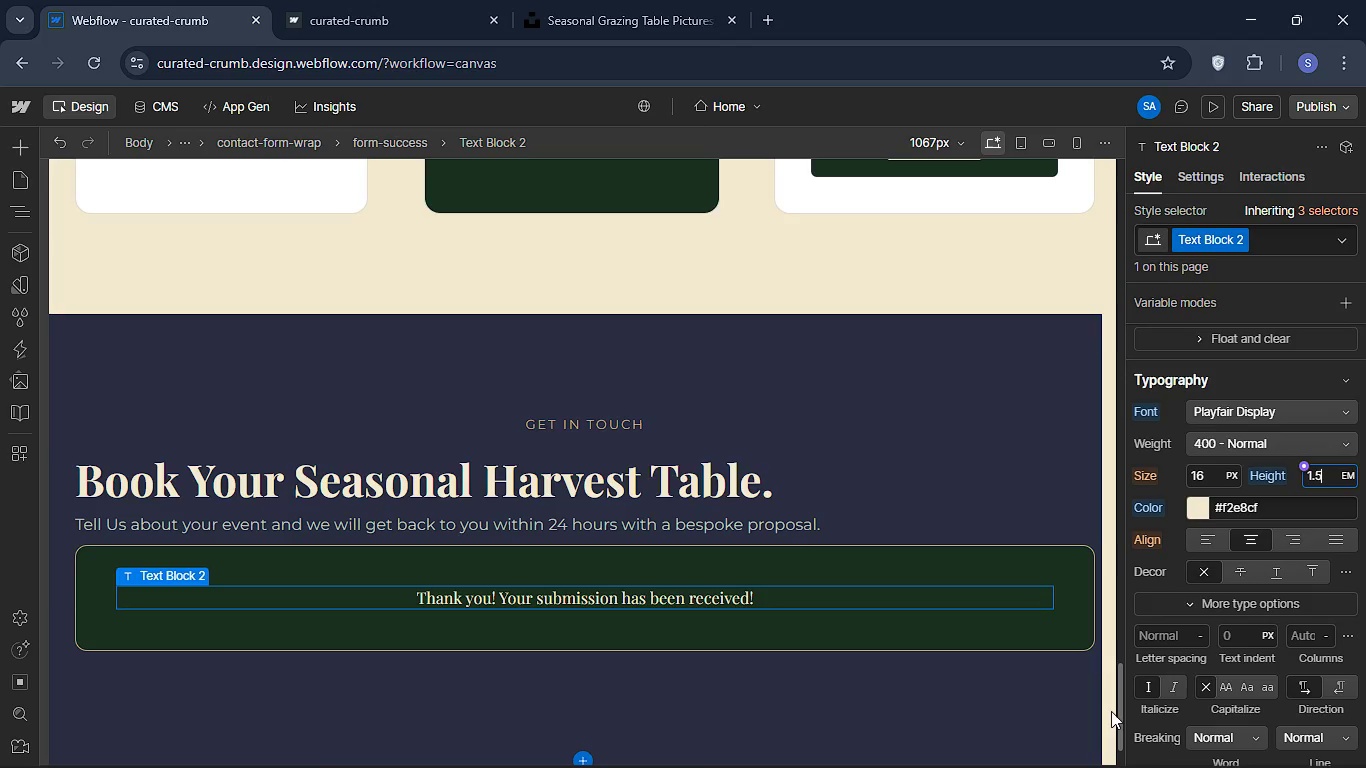 
double_click([759, 590])
 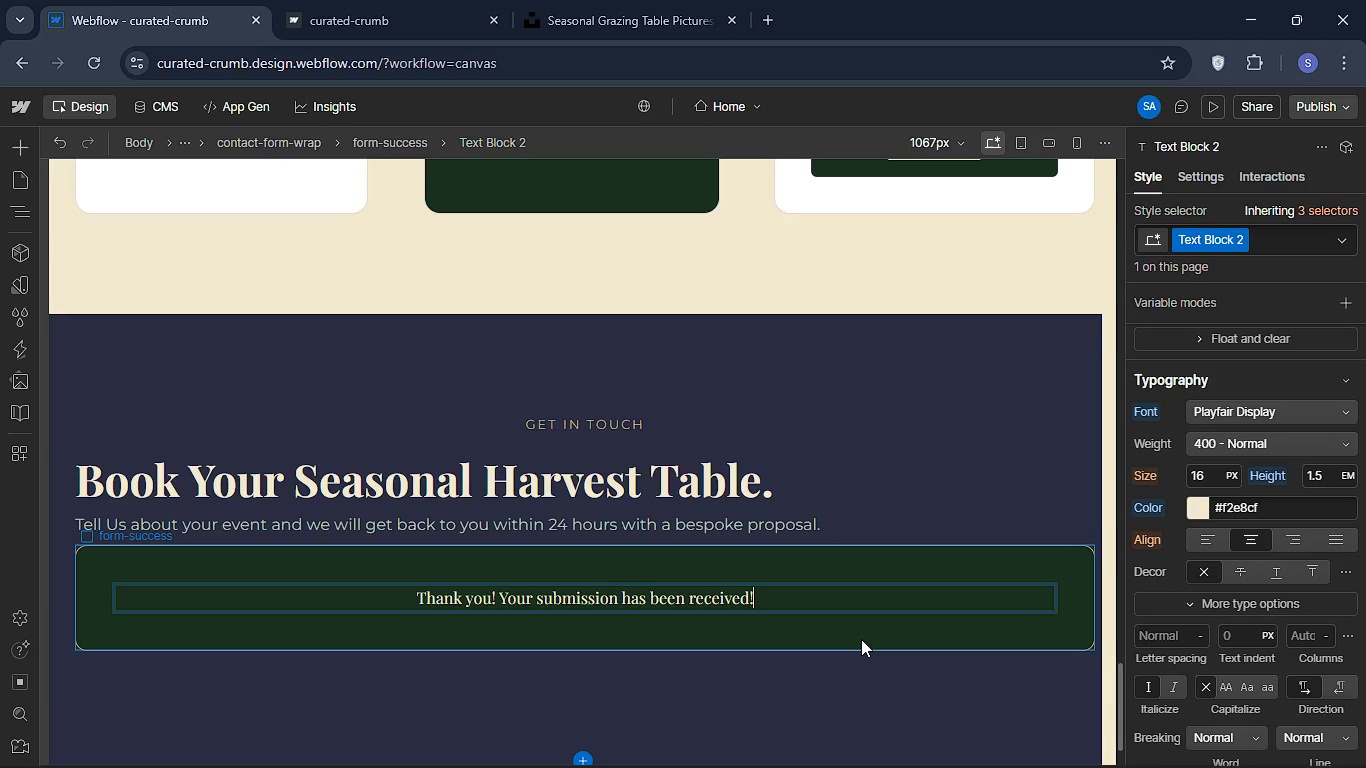 
hold_key(key=Backspace, duration=1.3)
 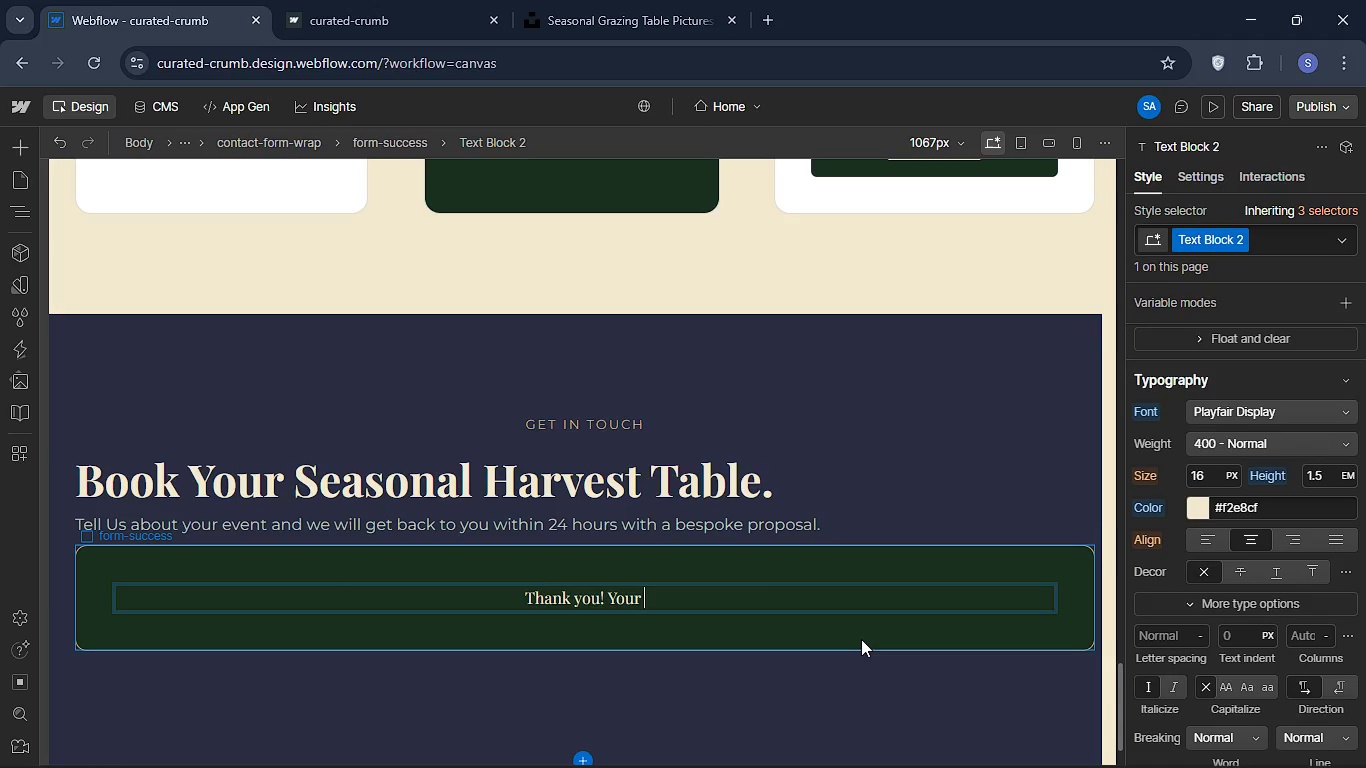 
key(Backspace)
 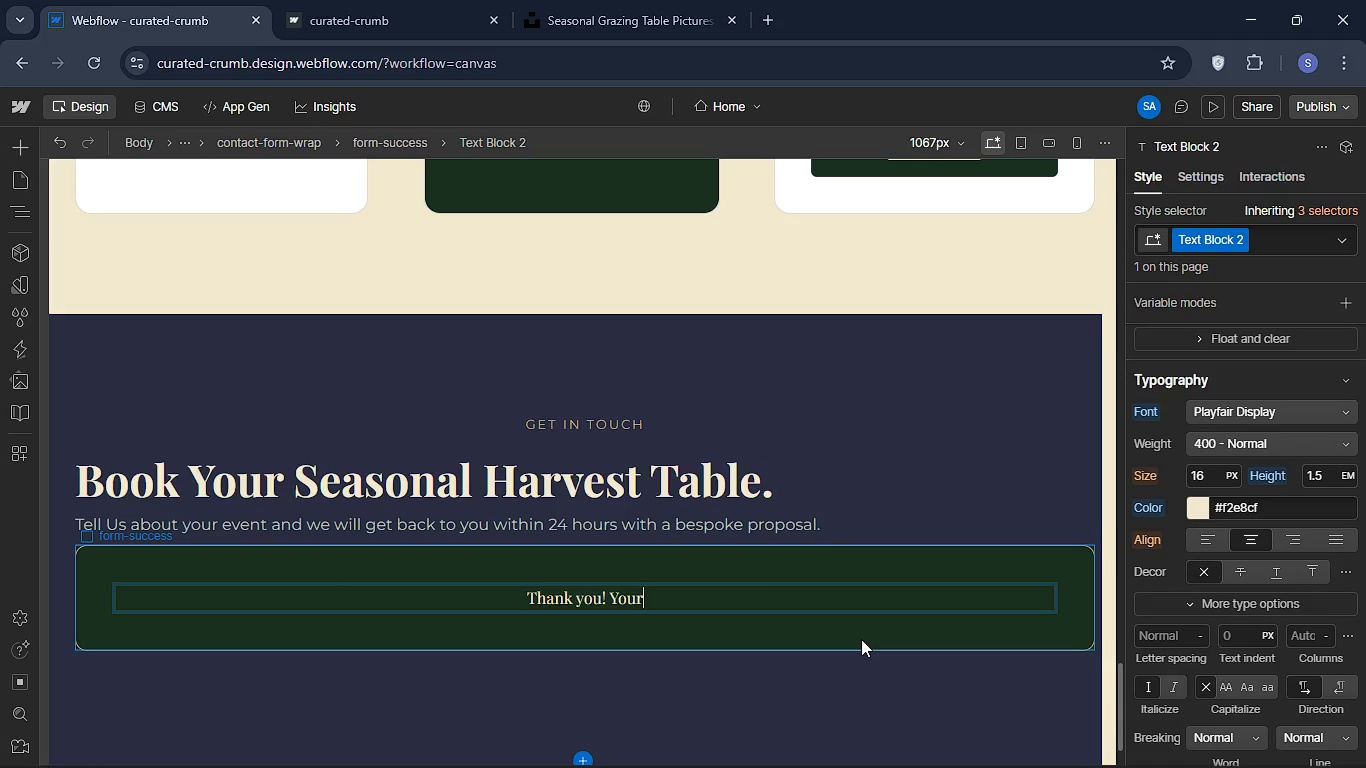 
key(Backspace)
 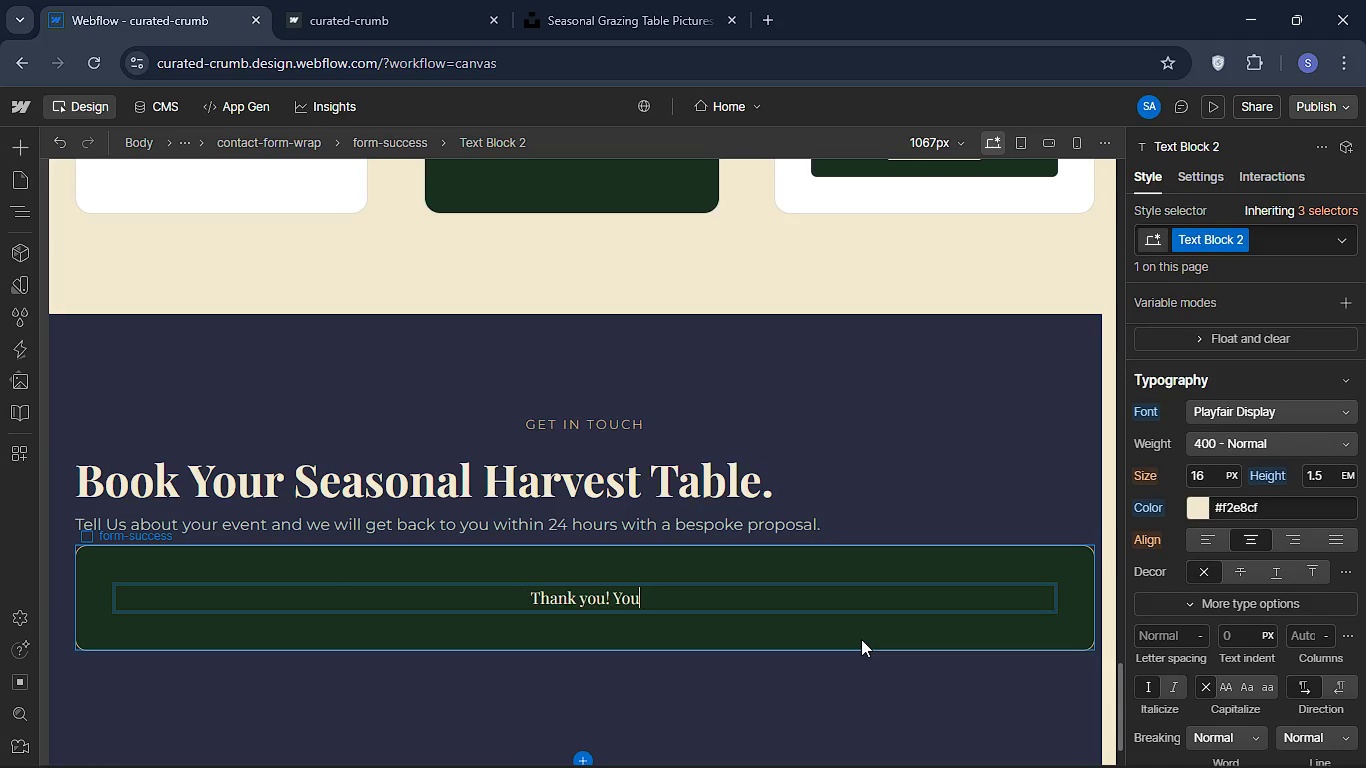 
key(Backspace)
 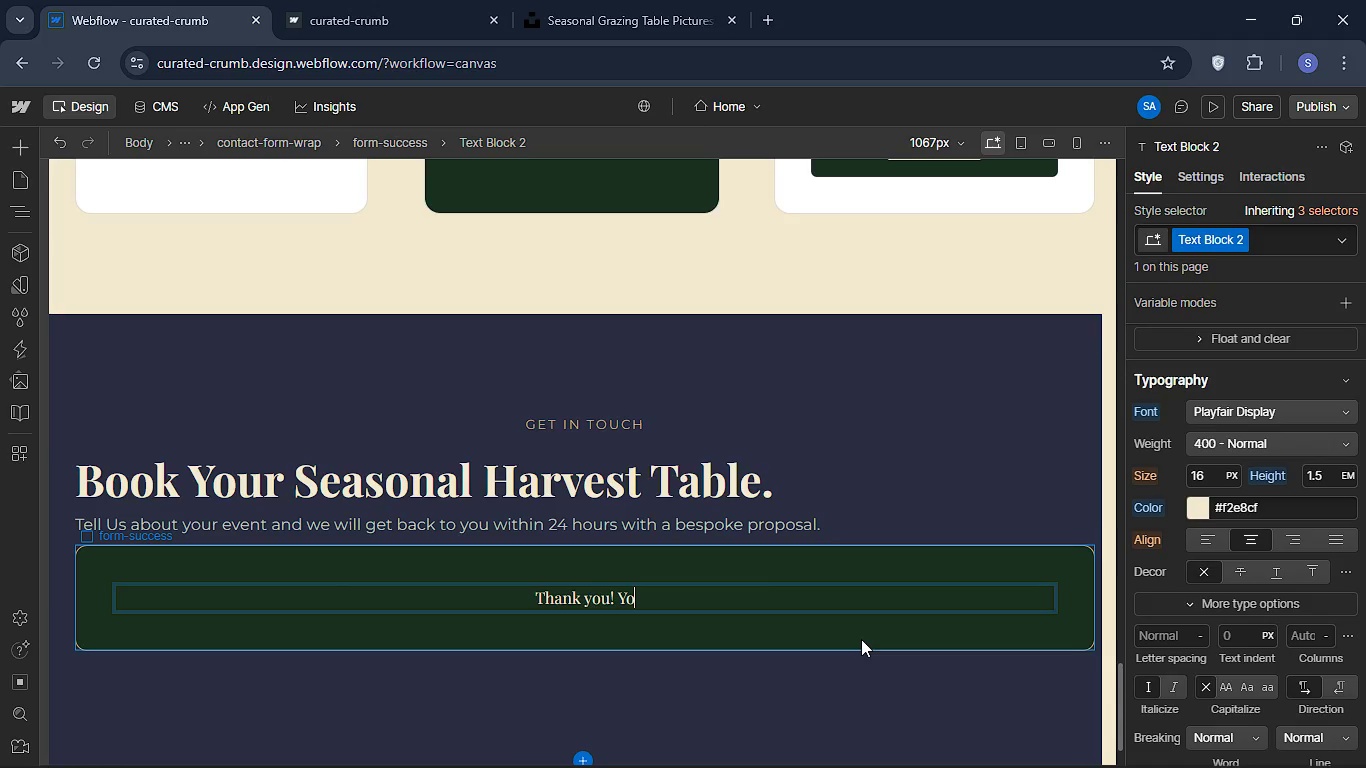 
key(Backspace)
 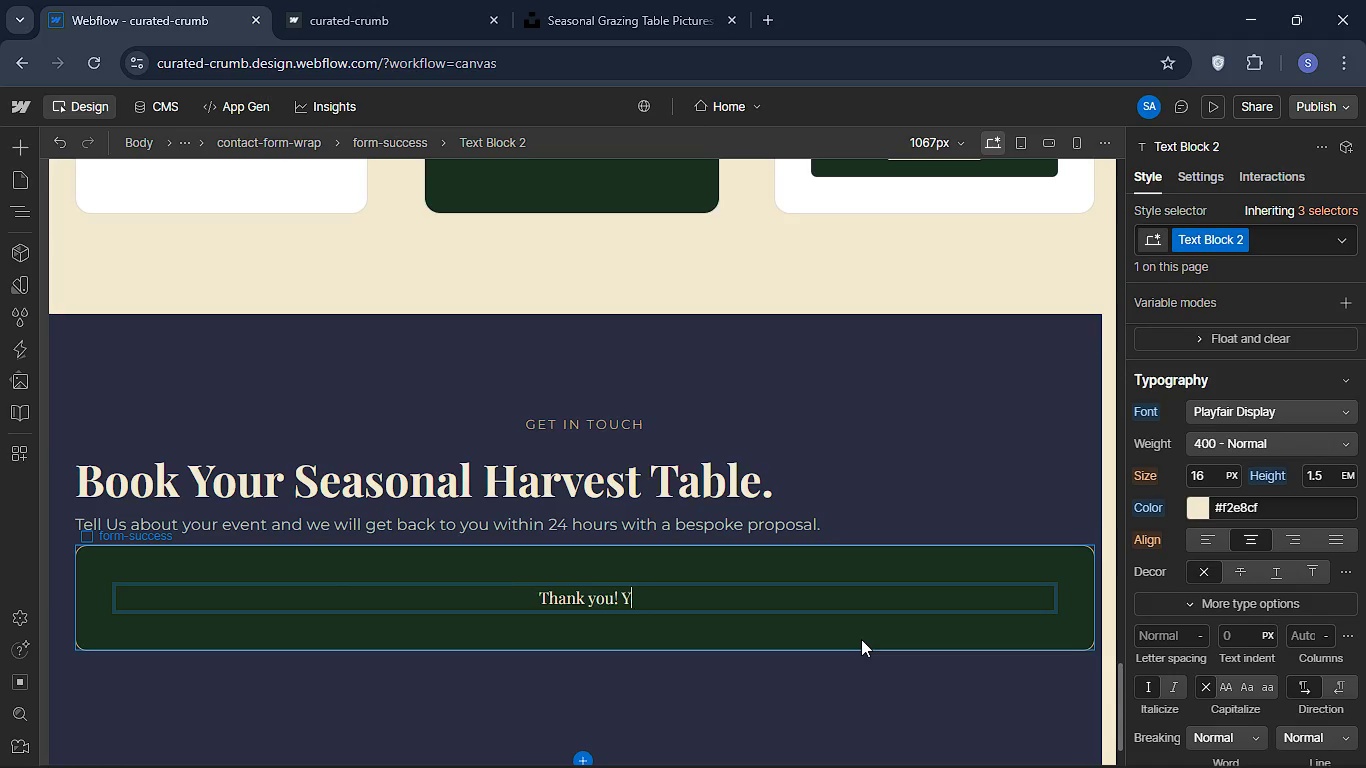 
key(Backspace)
 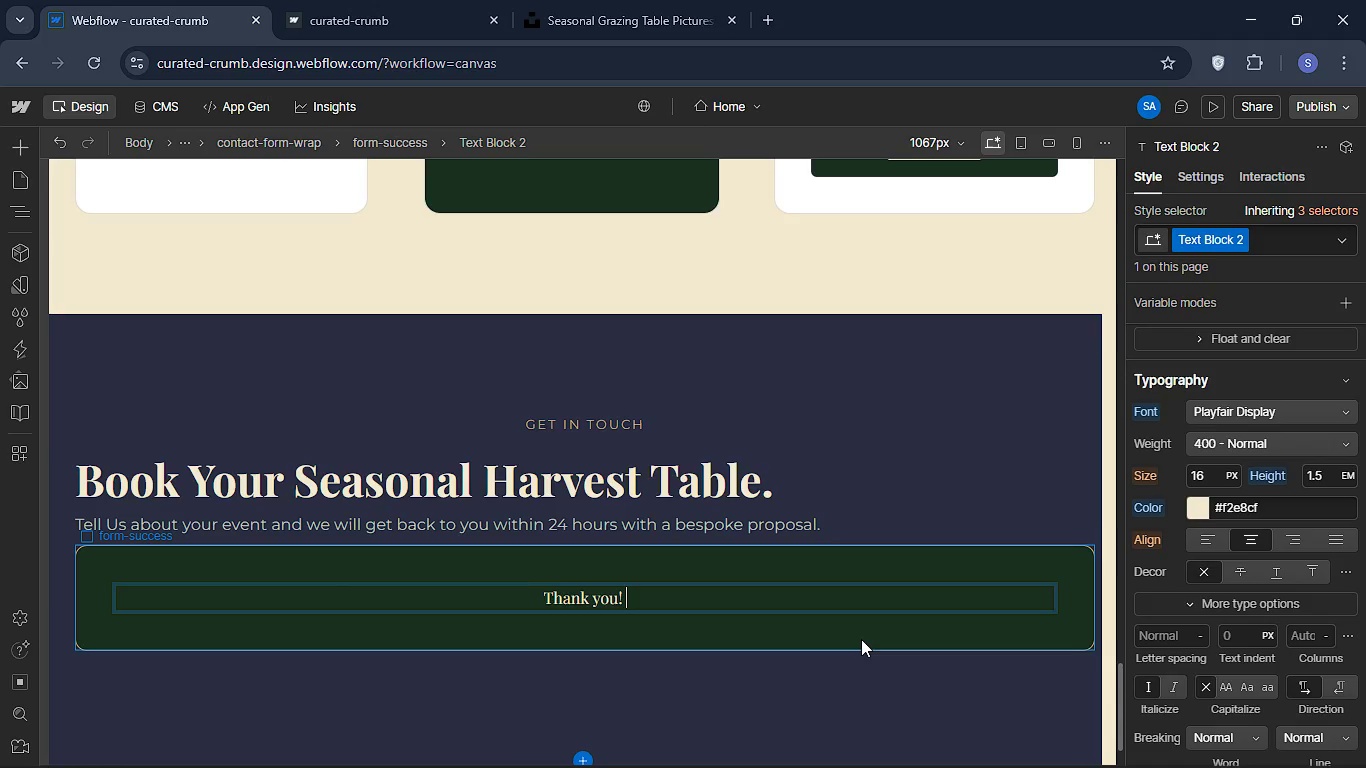 
key(Backspace)
 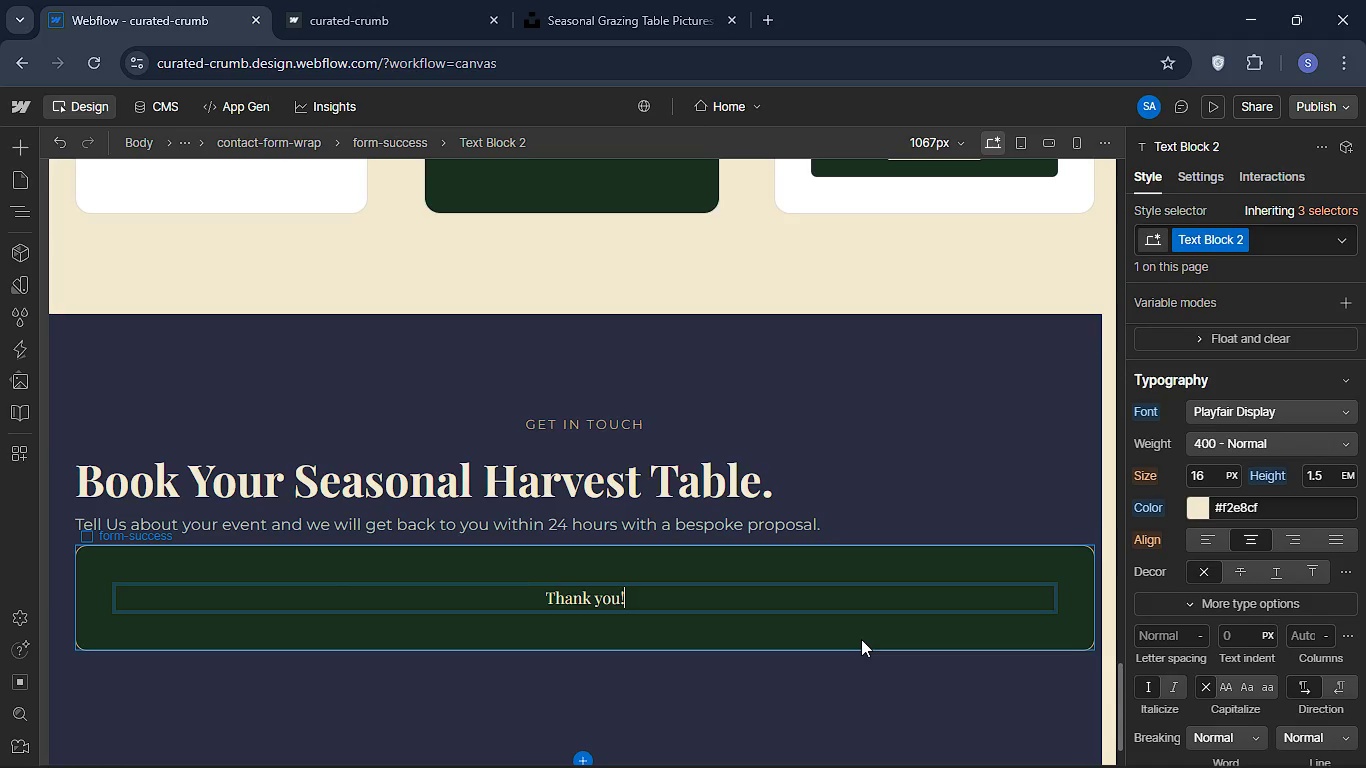 
key(Backspace)
 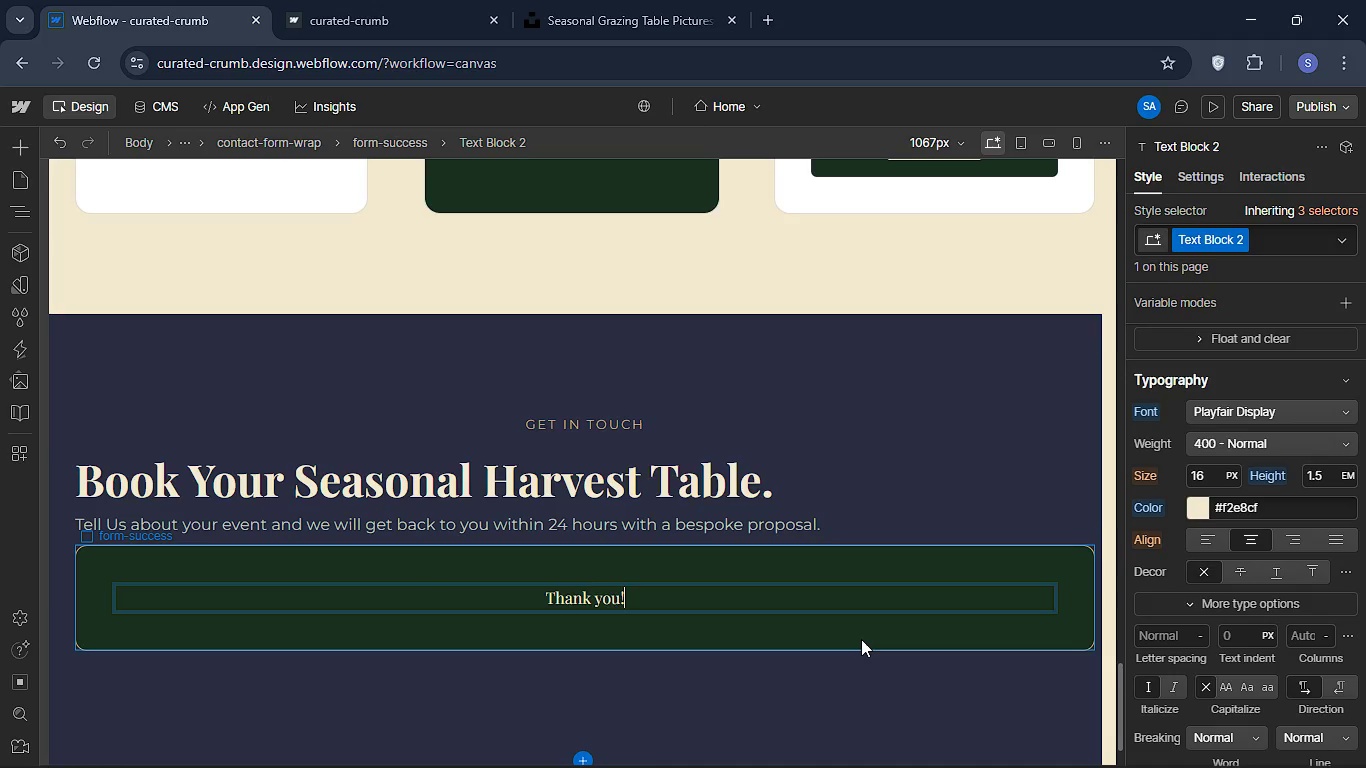 
key(Backspace)
 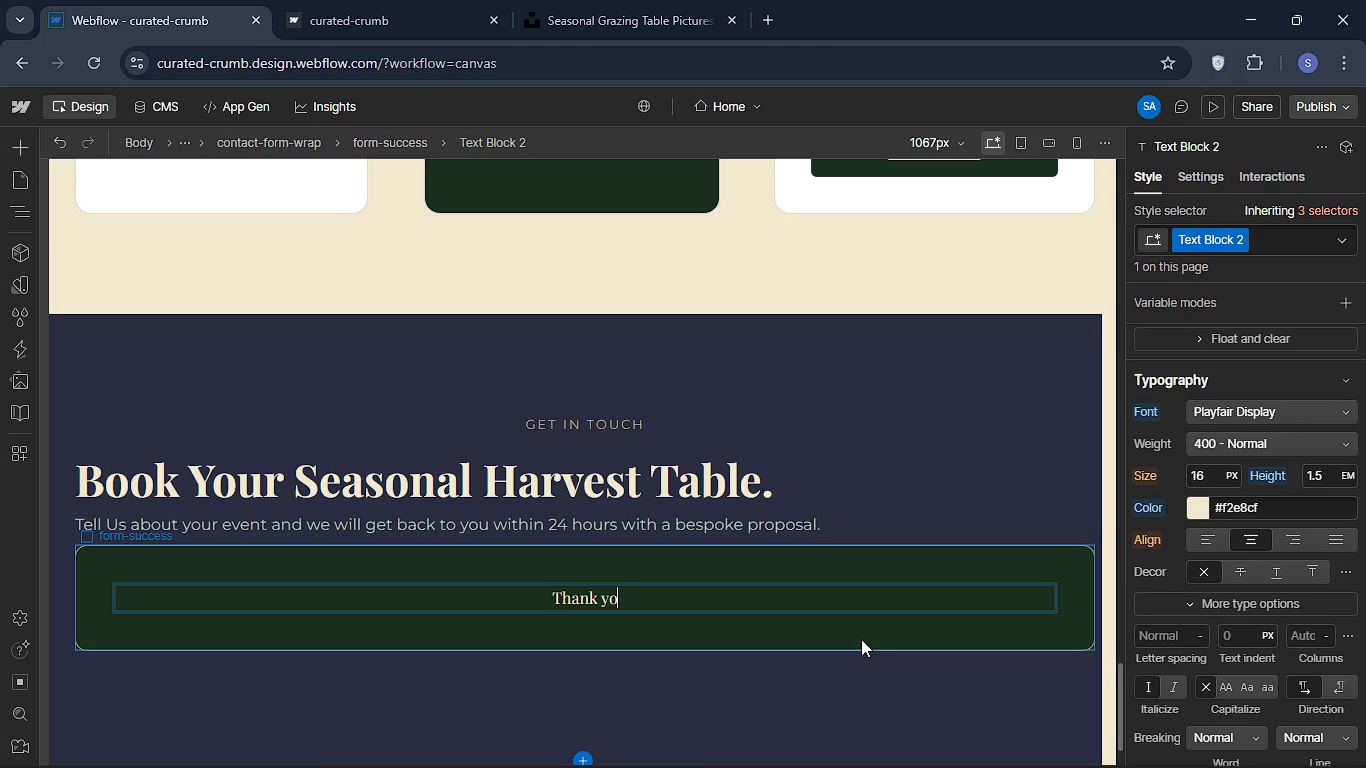 
key(Backspace)
 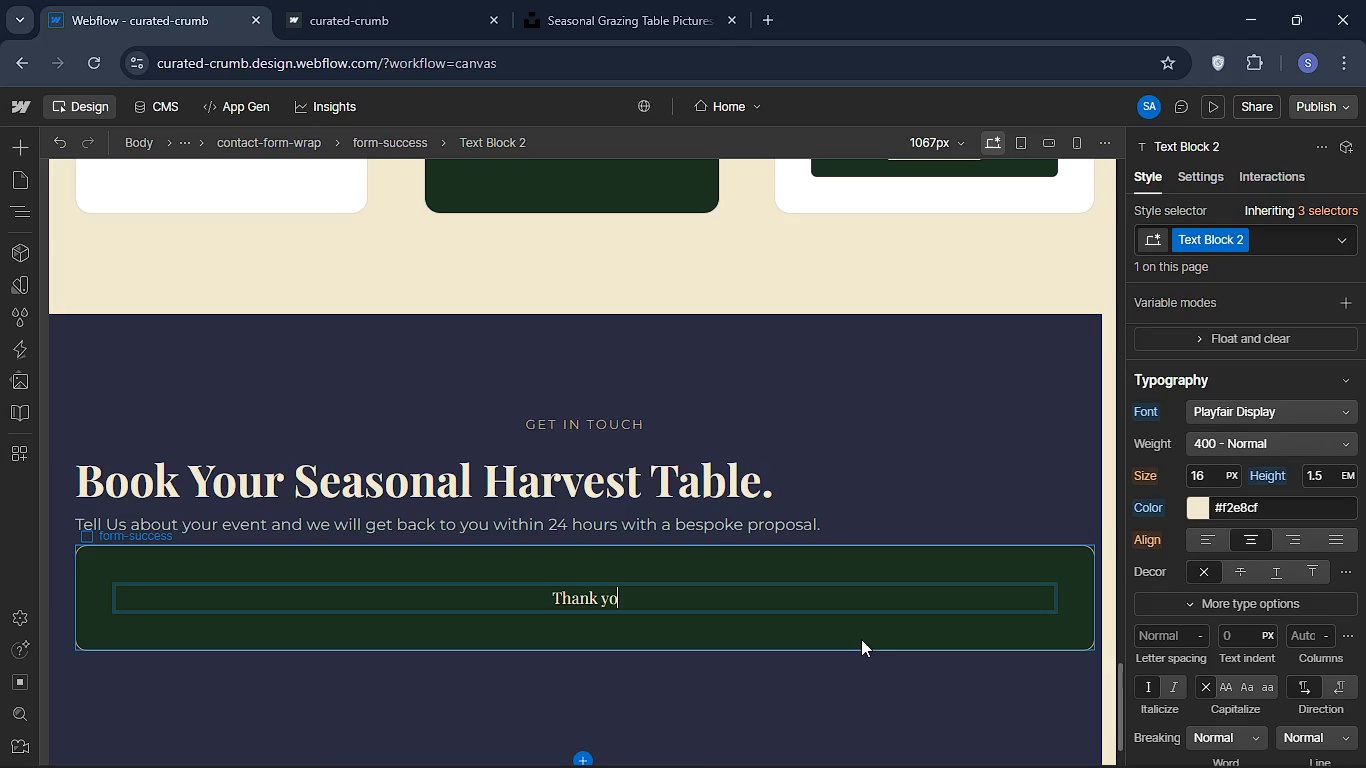 
key(Backspace)
 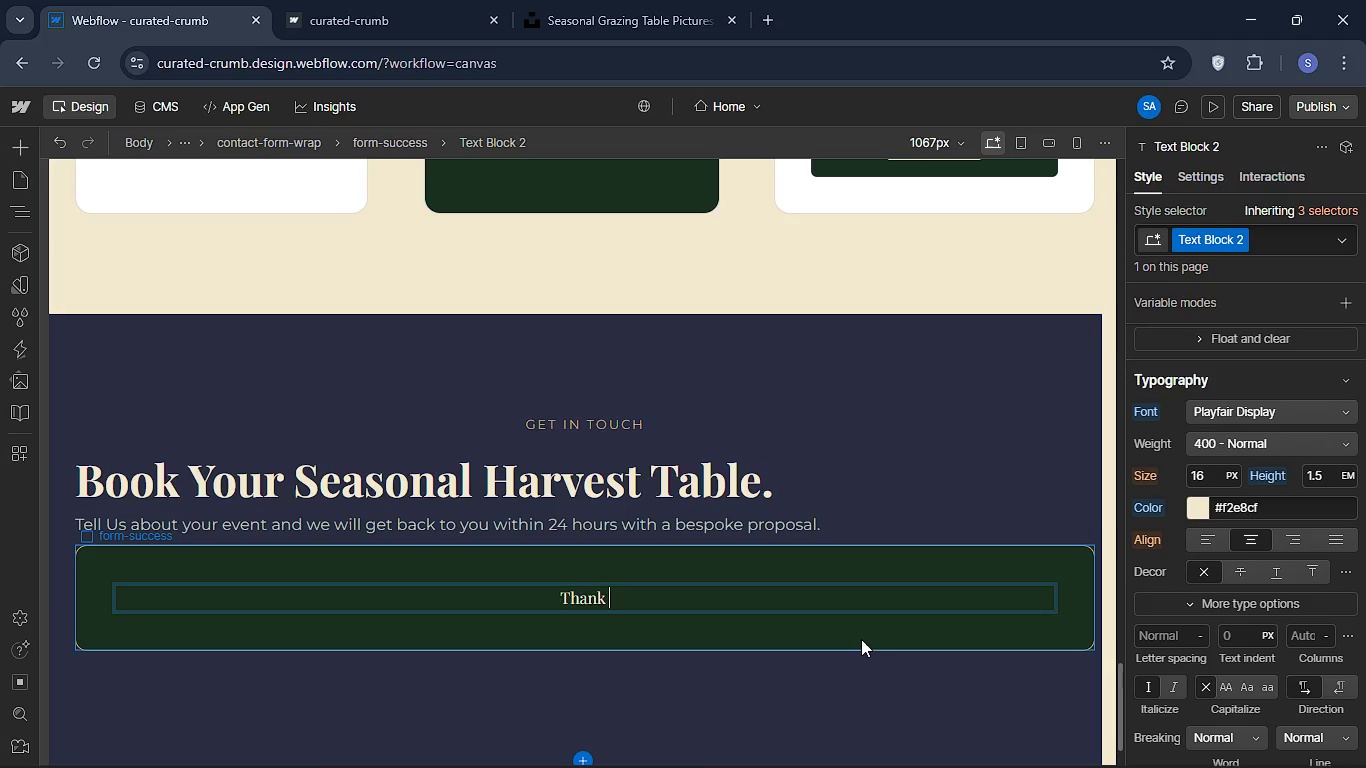 
key(Backspace)
 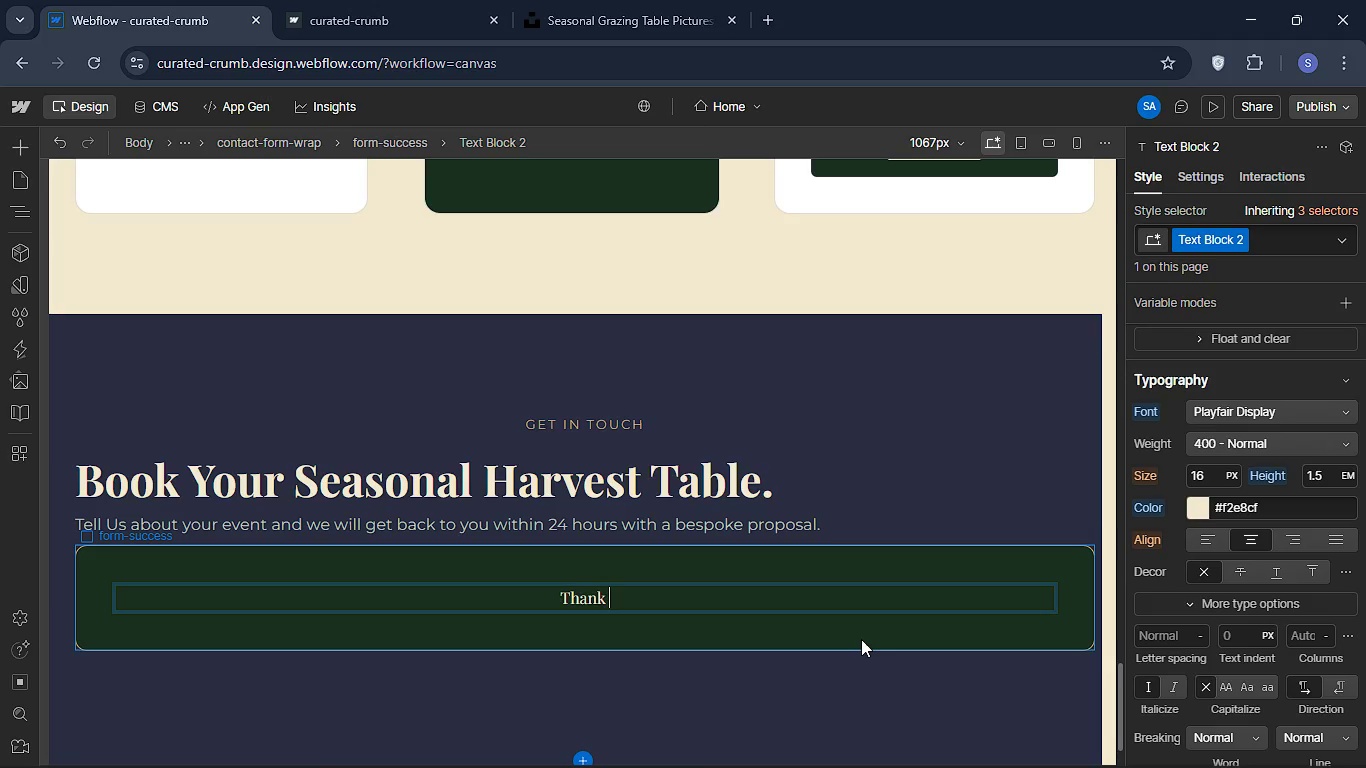 
key(Backspace)
 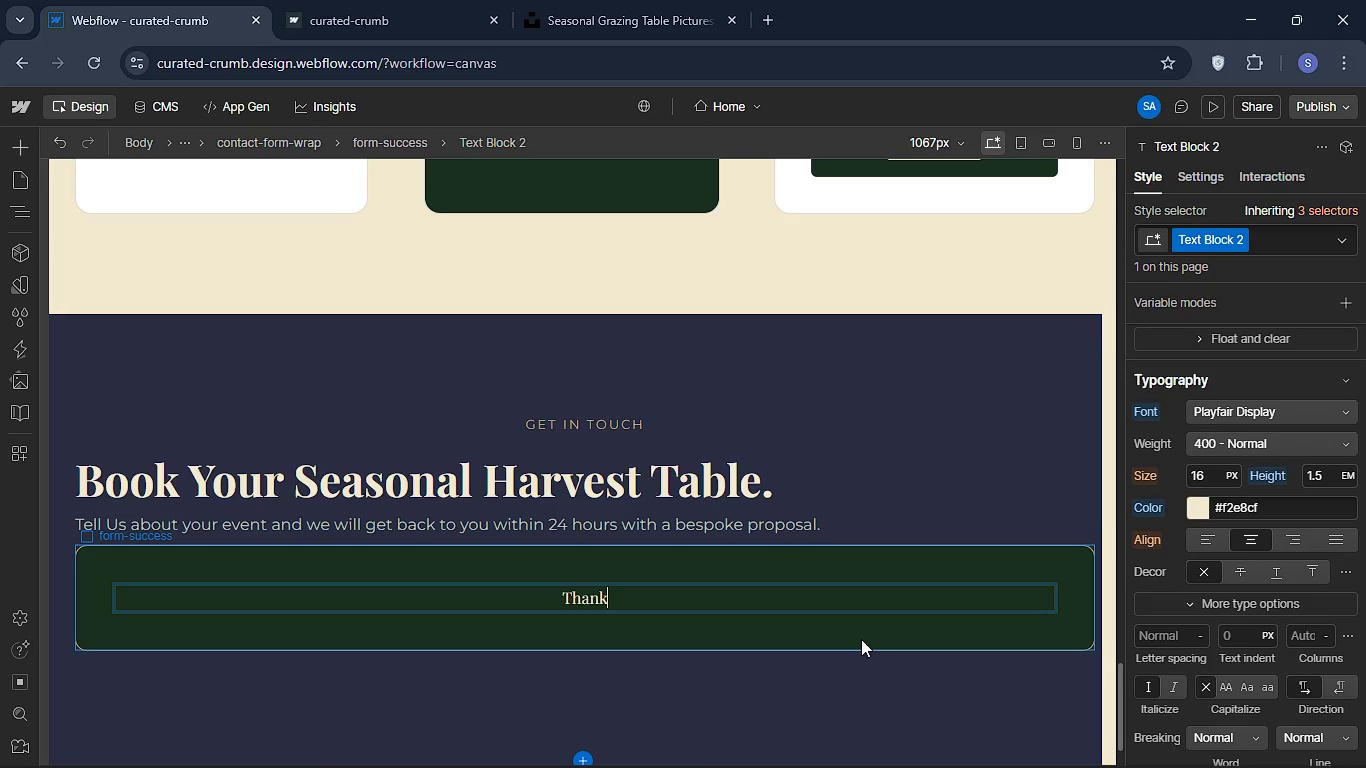 
key(Backspace)
 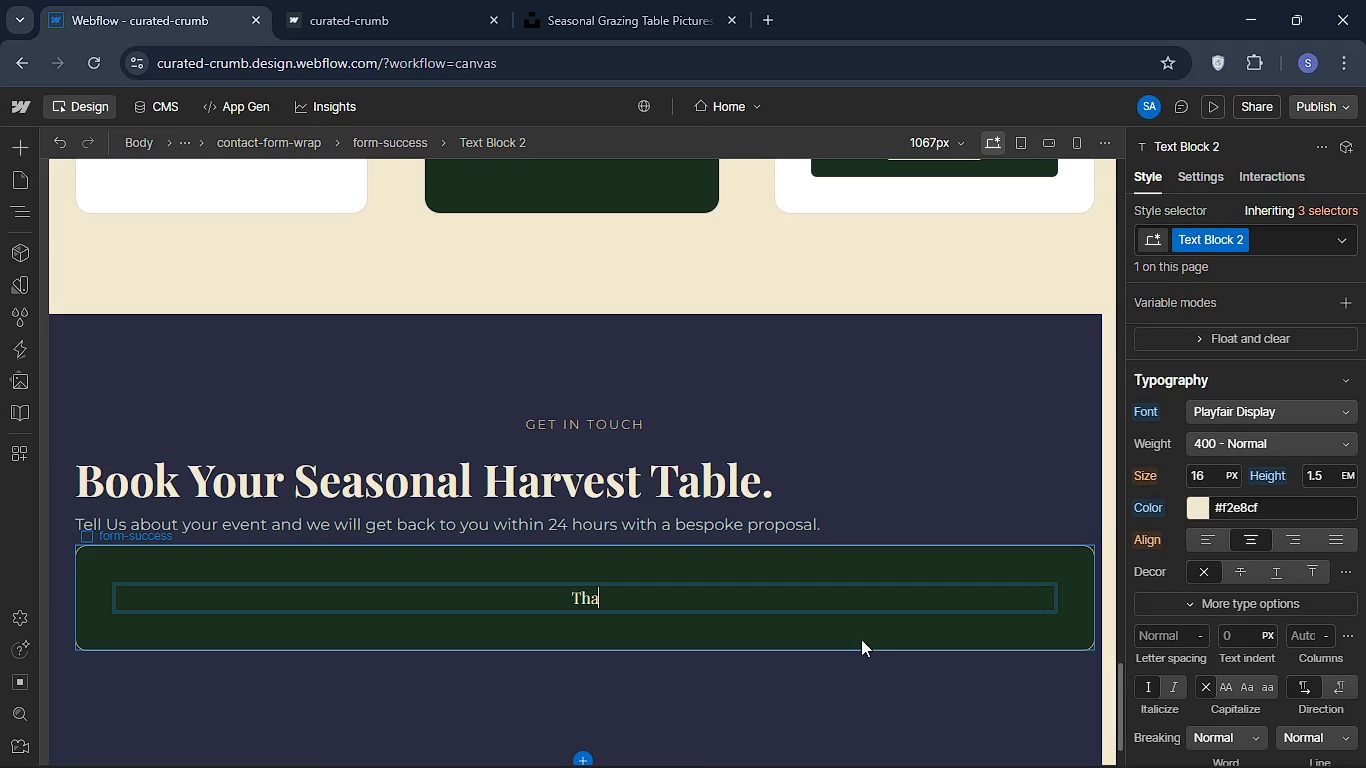 
key(Backspace)
 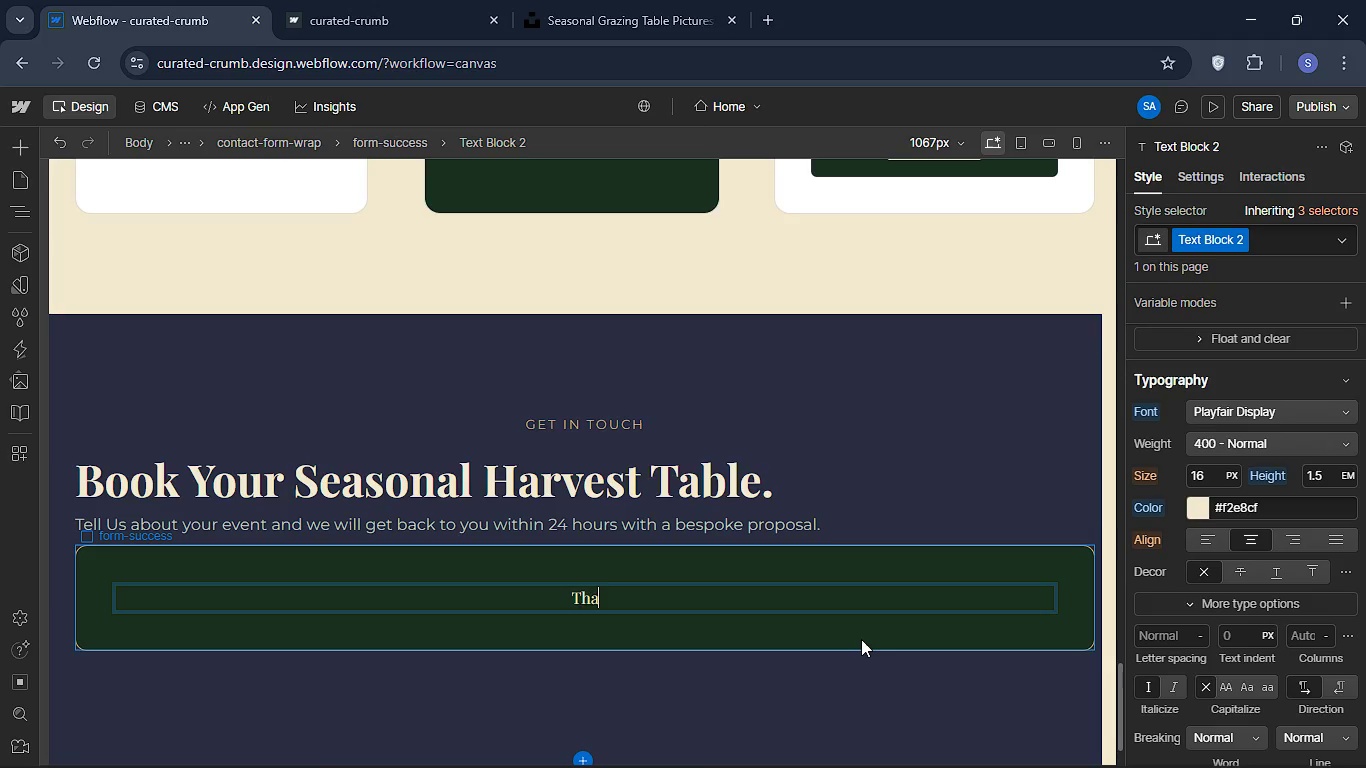 
key(Backspace)
 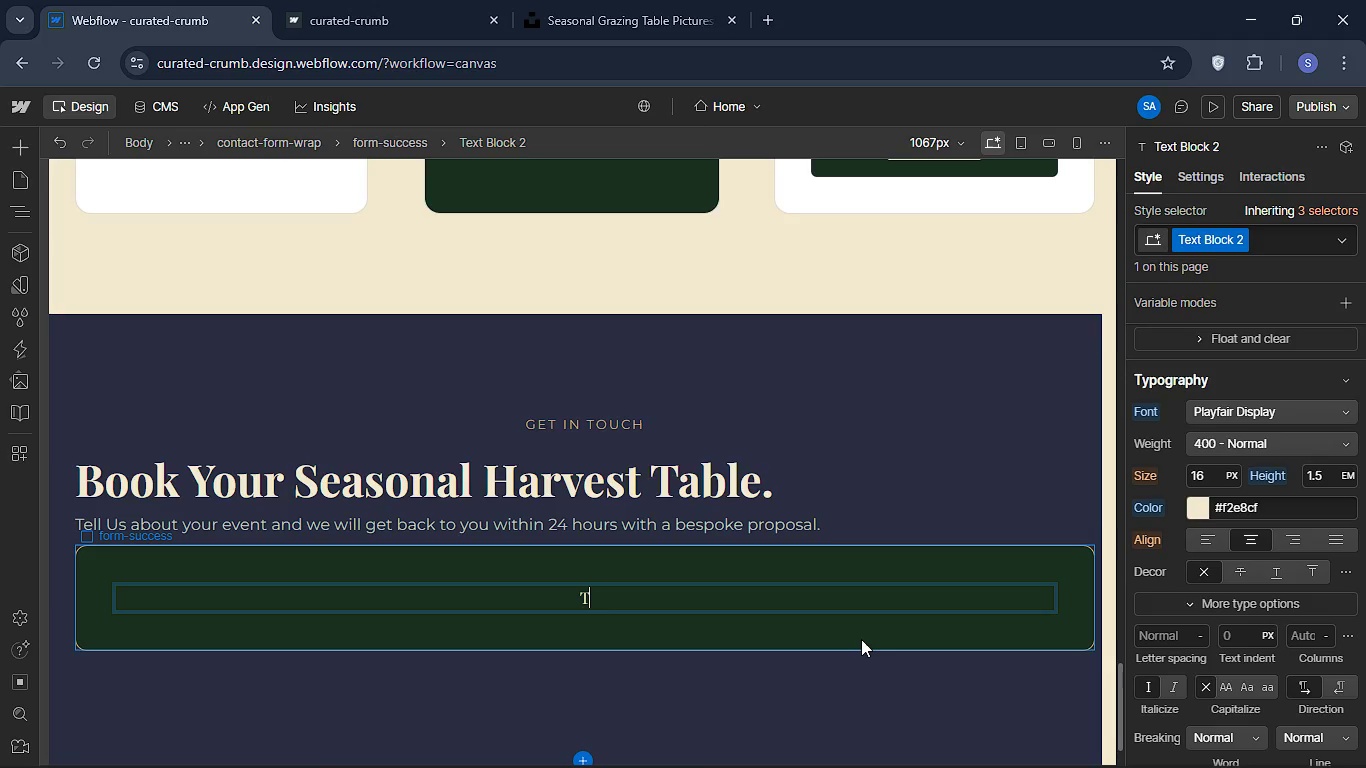 
key(Backspace)
 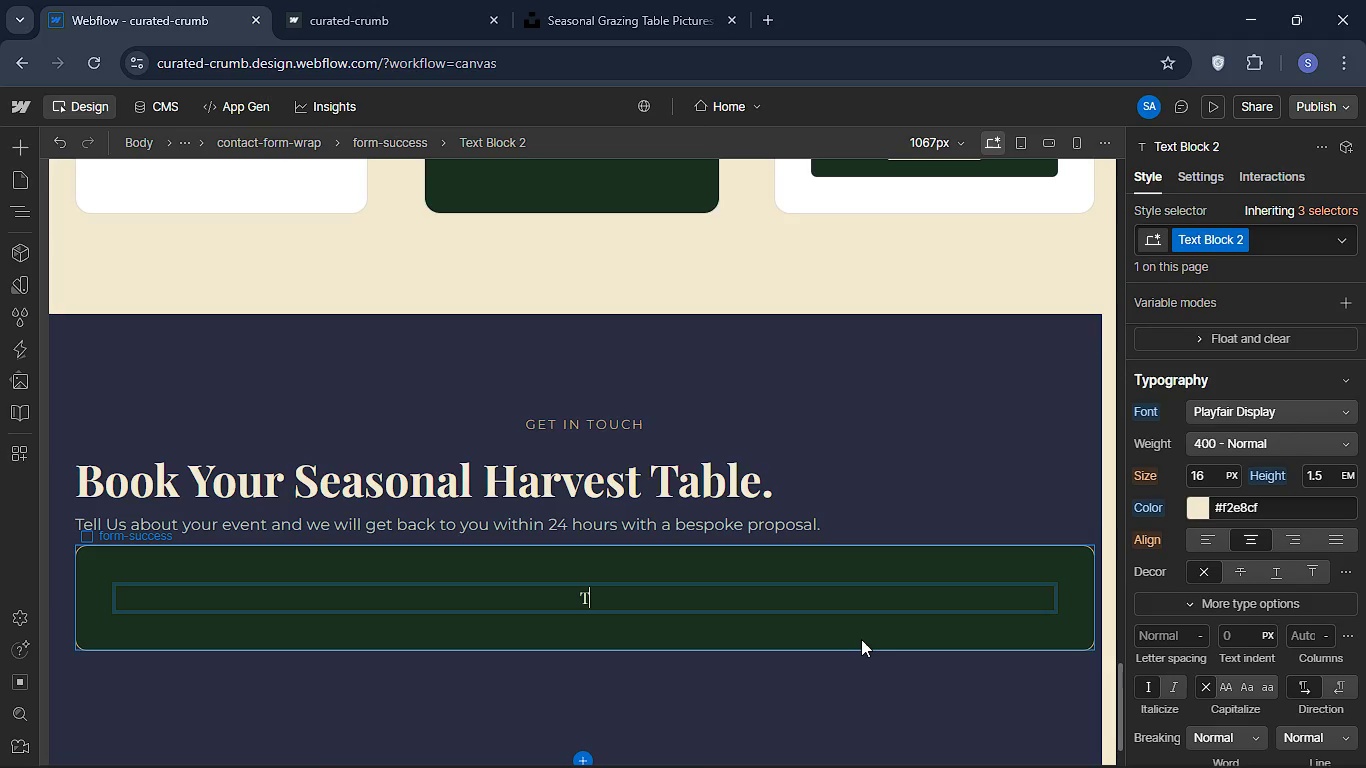 
key(Backspace)
 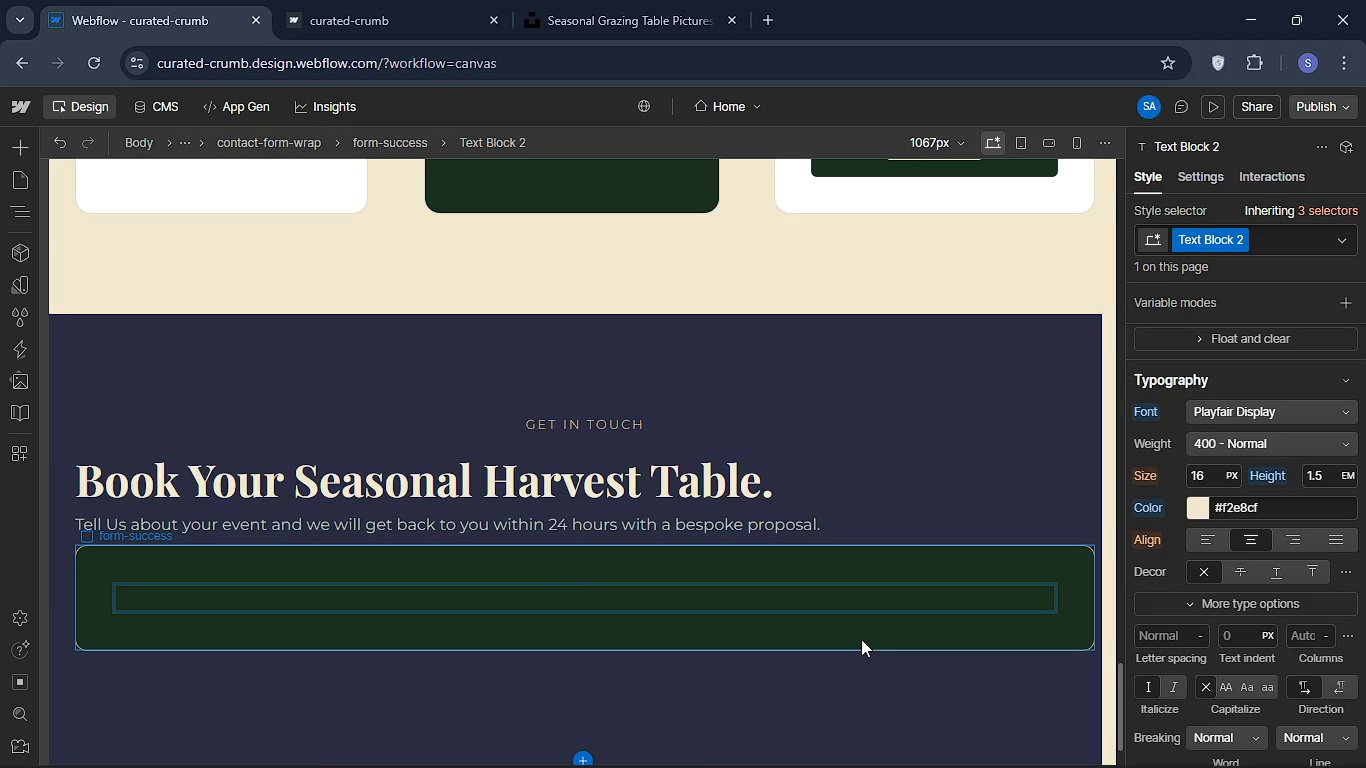 
key(CapsLock)
 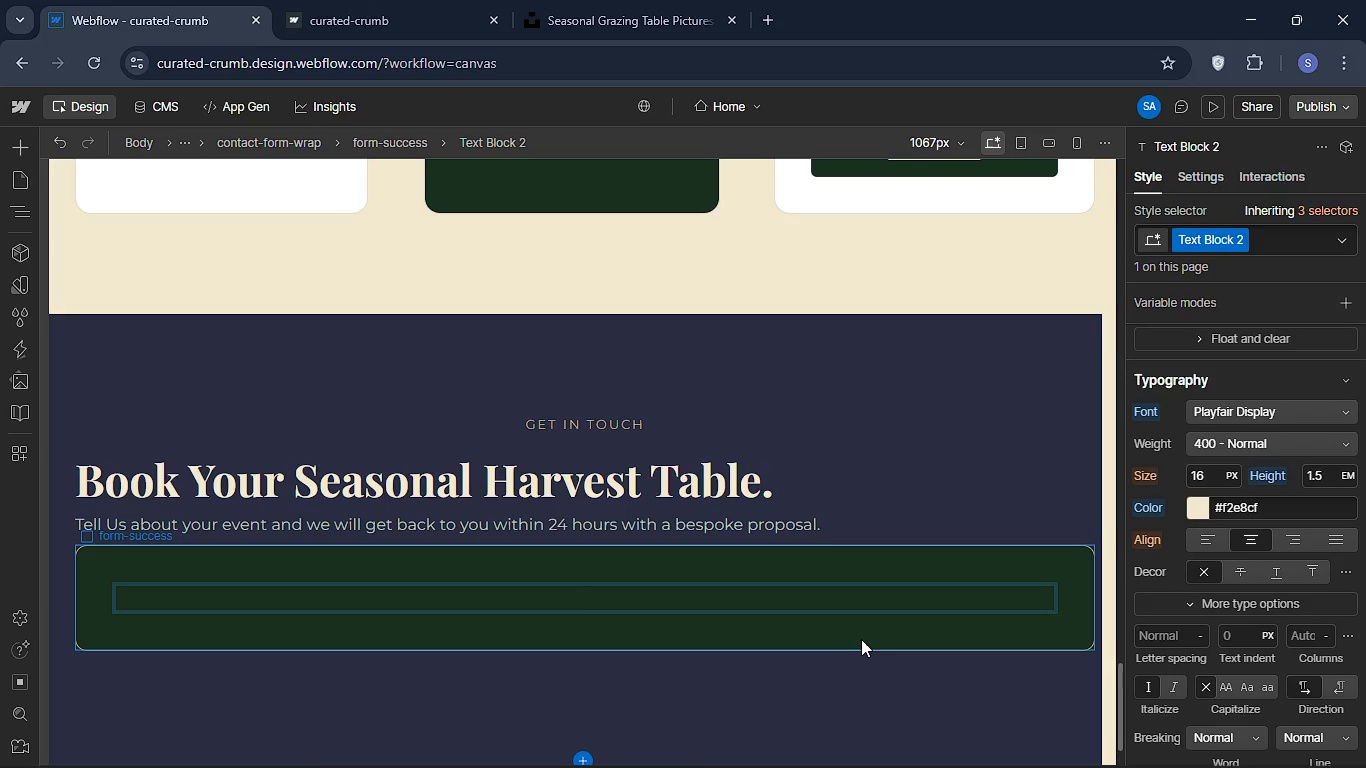 
key(T)
 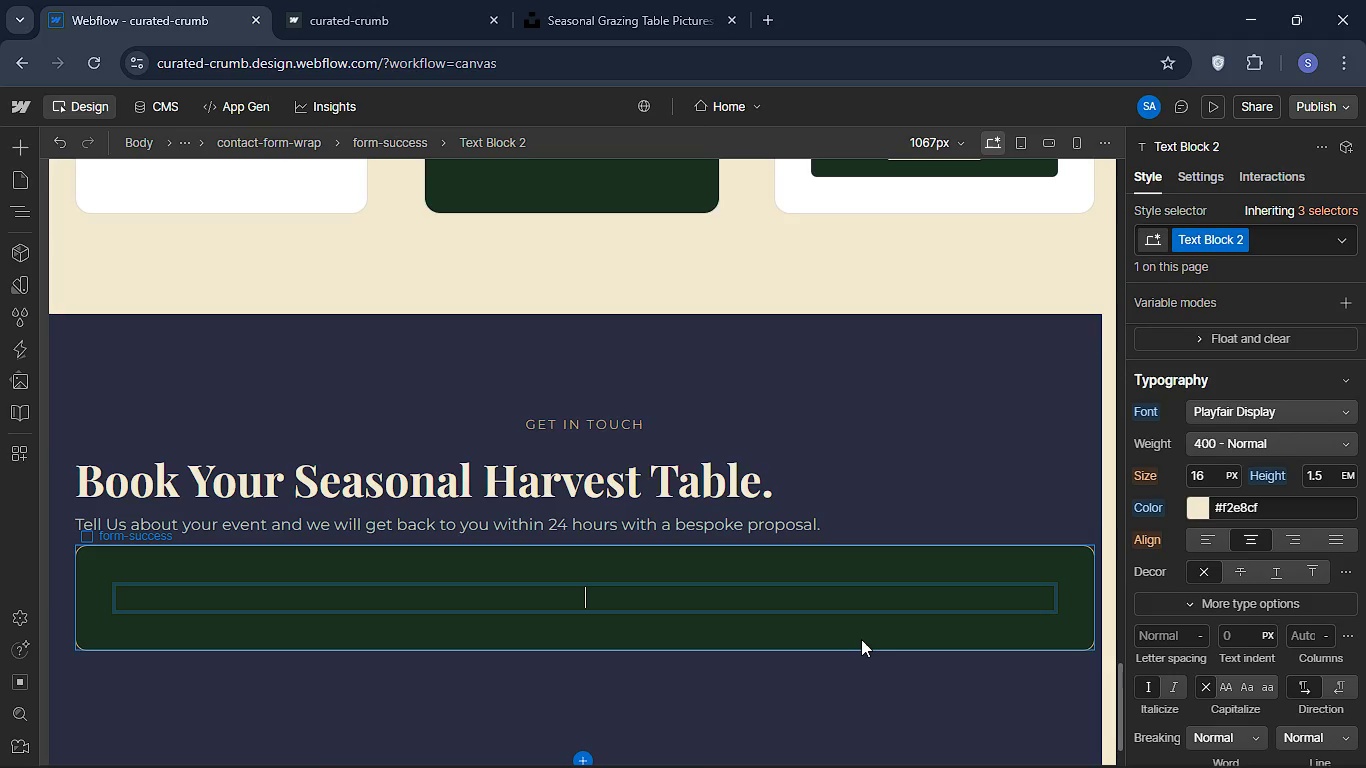 
left_click([861, 639])
 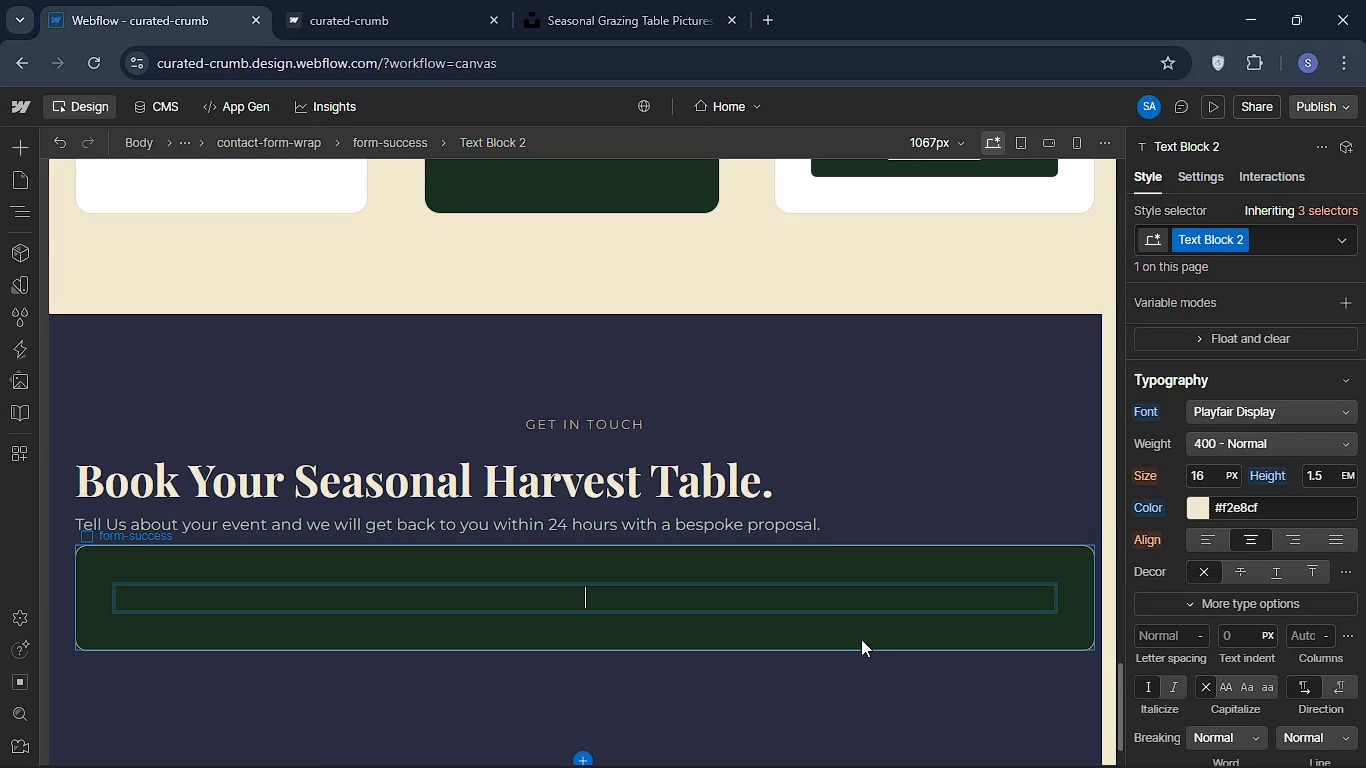 
type(hank )
 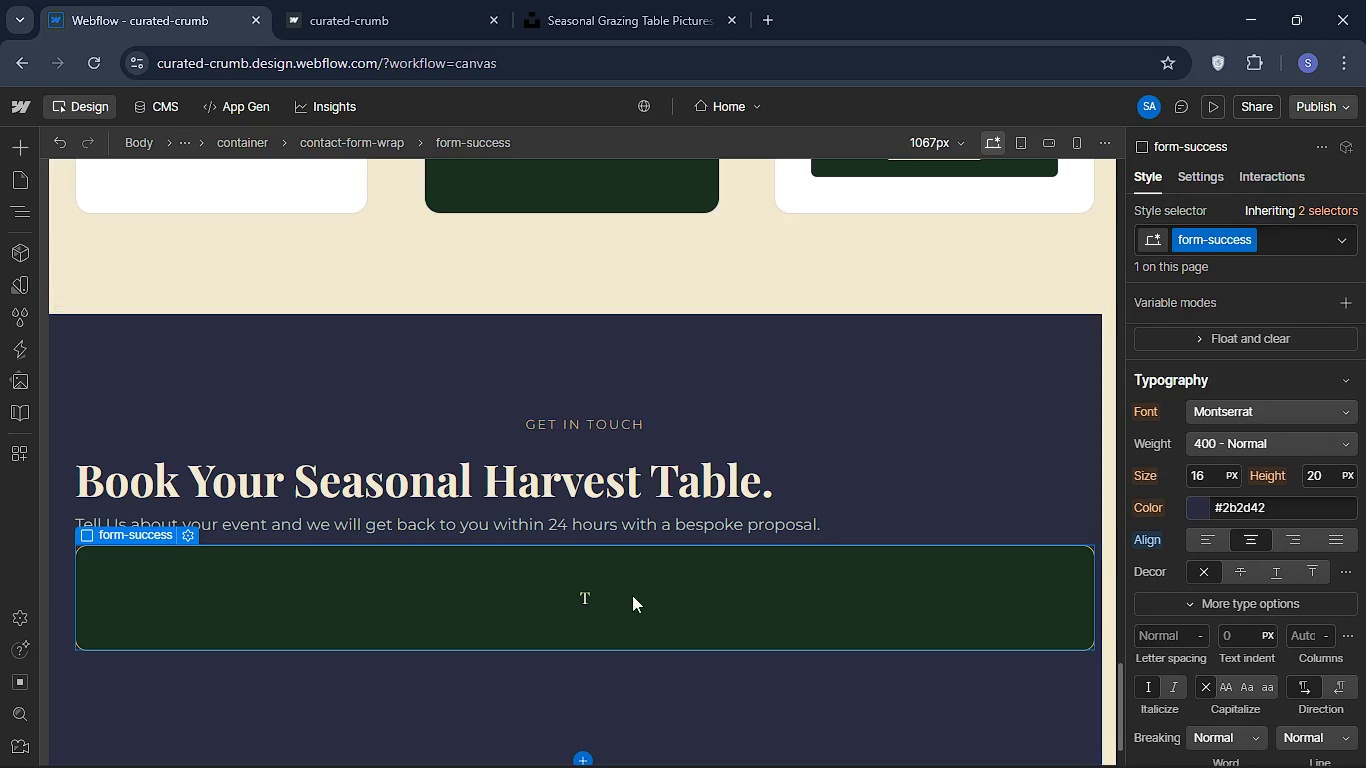 
left_click([625, 595])
 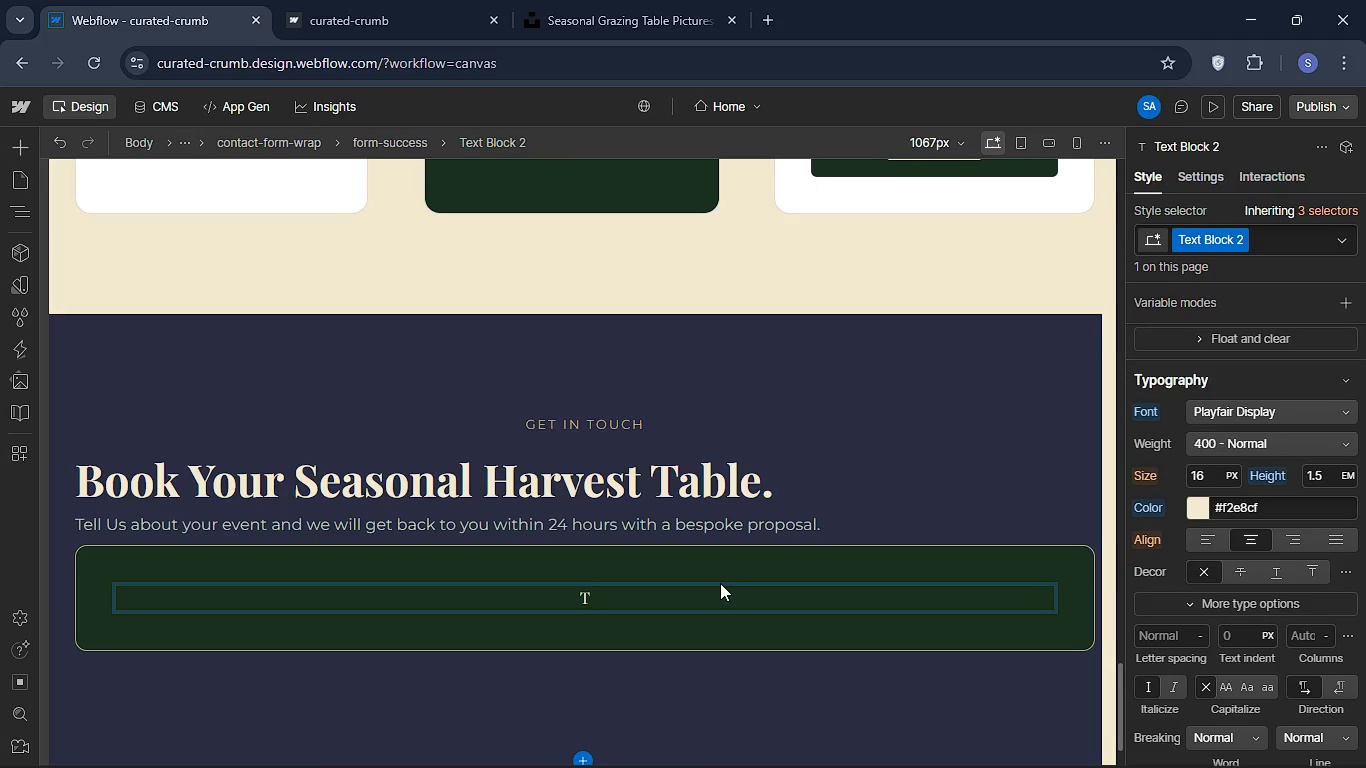 
type(hank you )
key(Backspace)
type(! We've re)
key(Backspace)
key(Backspace)
type(recie)
key(Backspace)
key(Backspace)
type(eived your enquiry)
 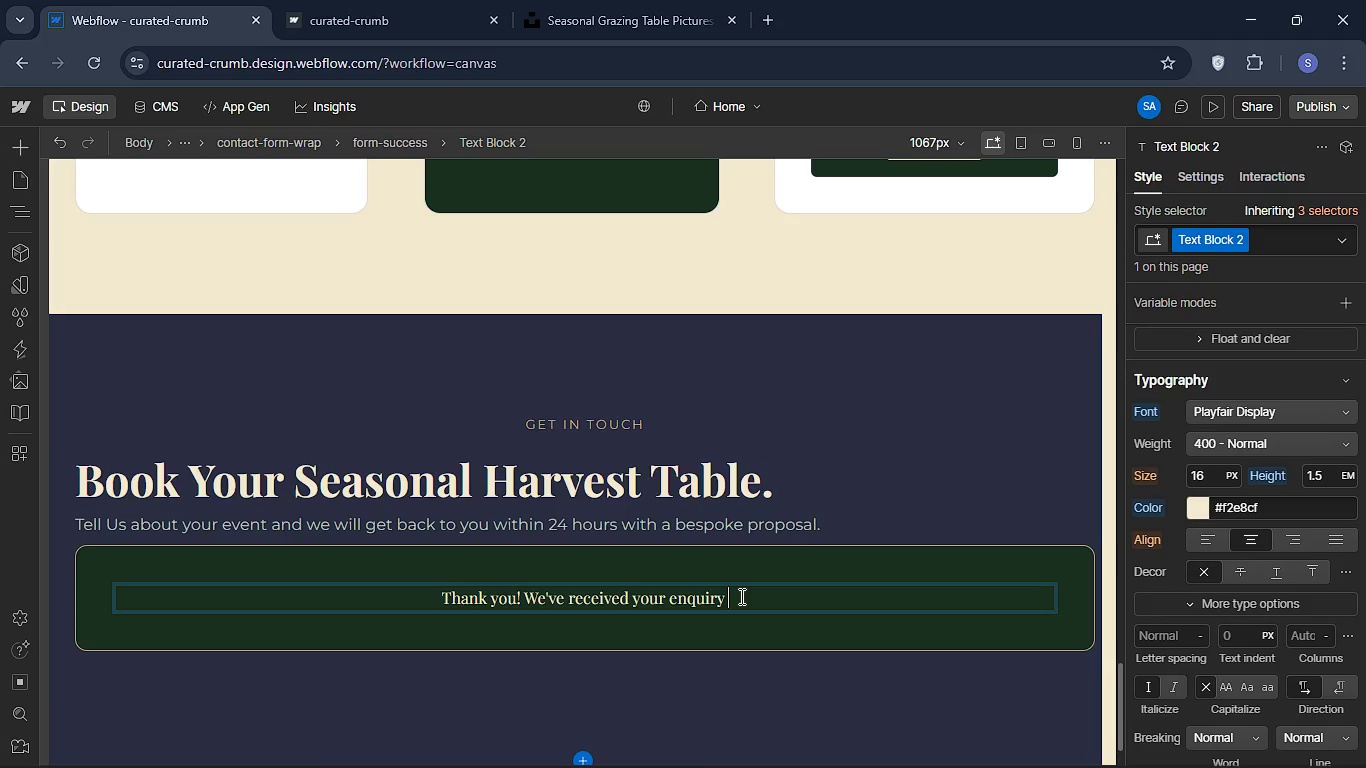 
 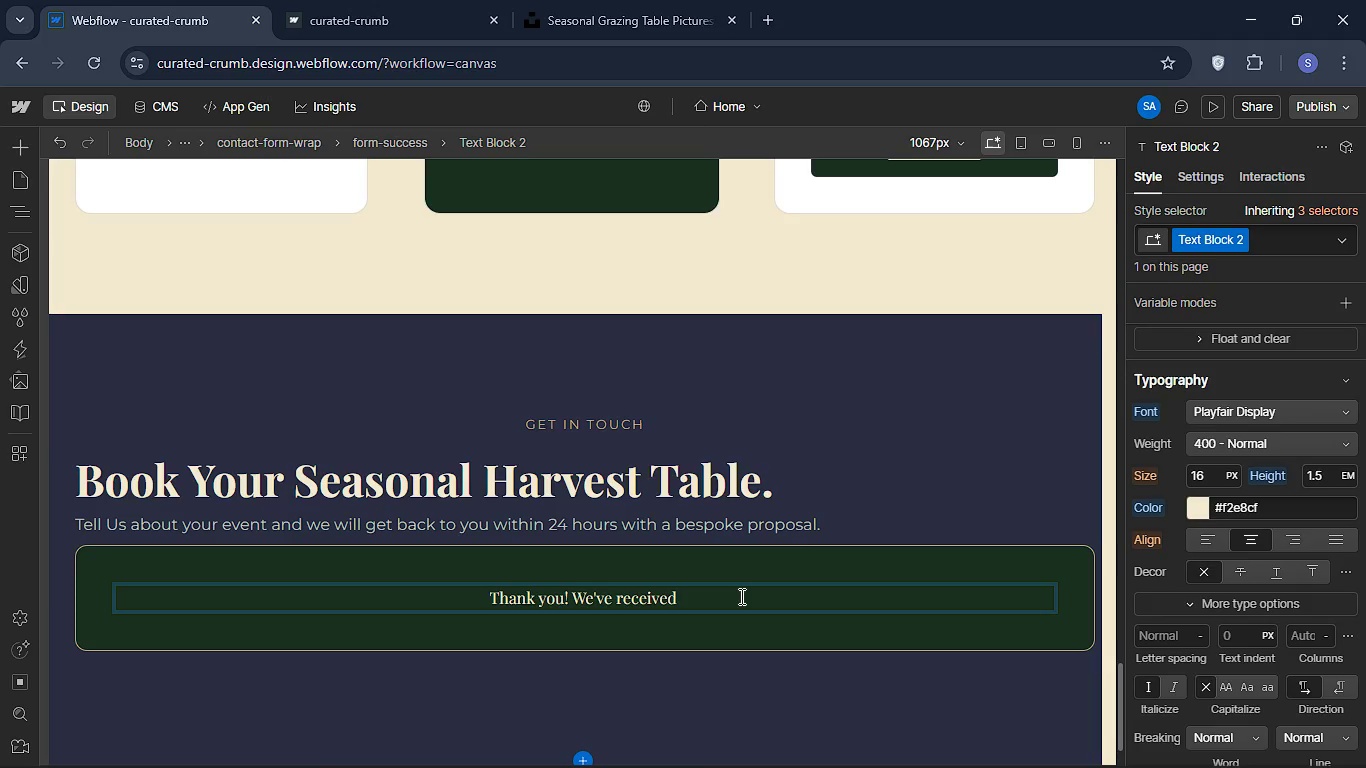 
left_click([740, 596])
 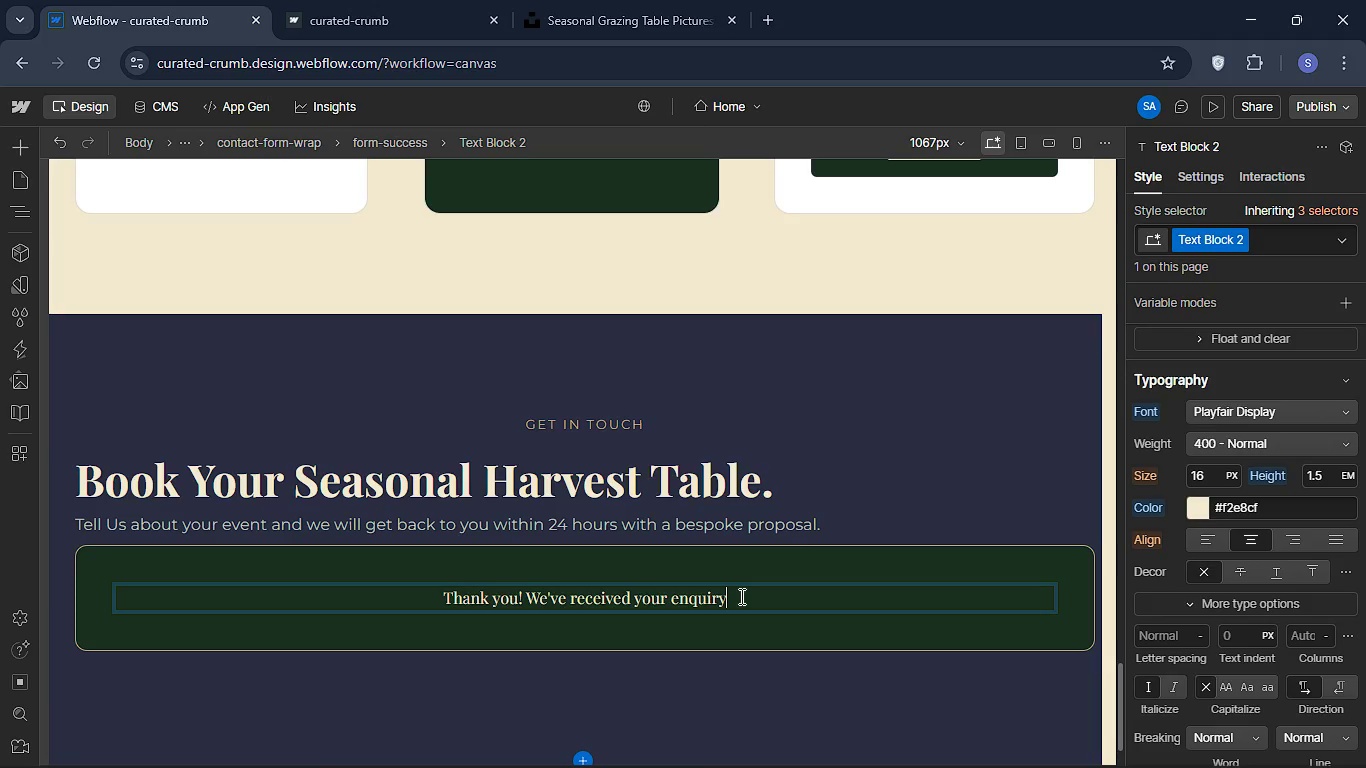 
type( and will b)
 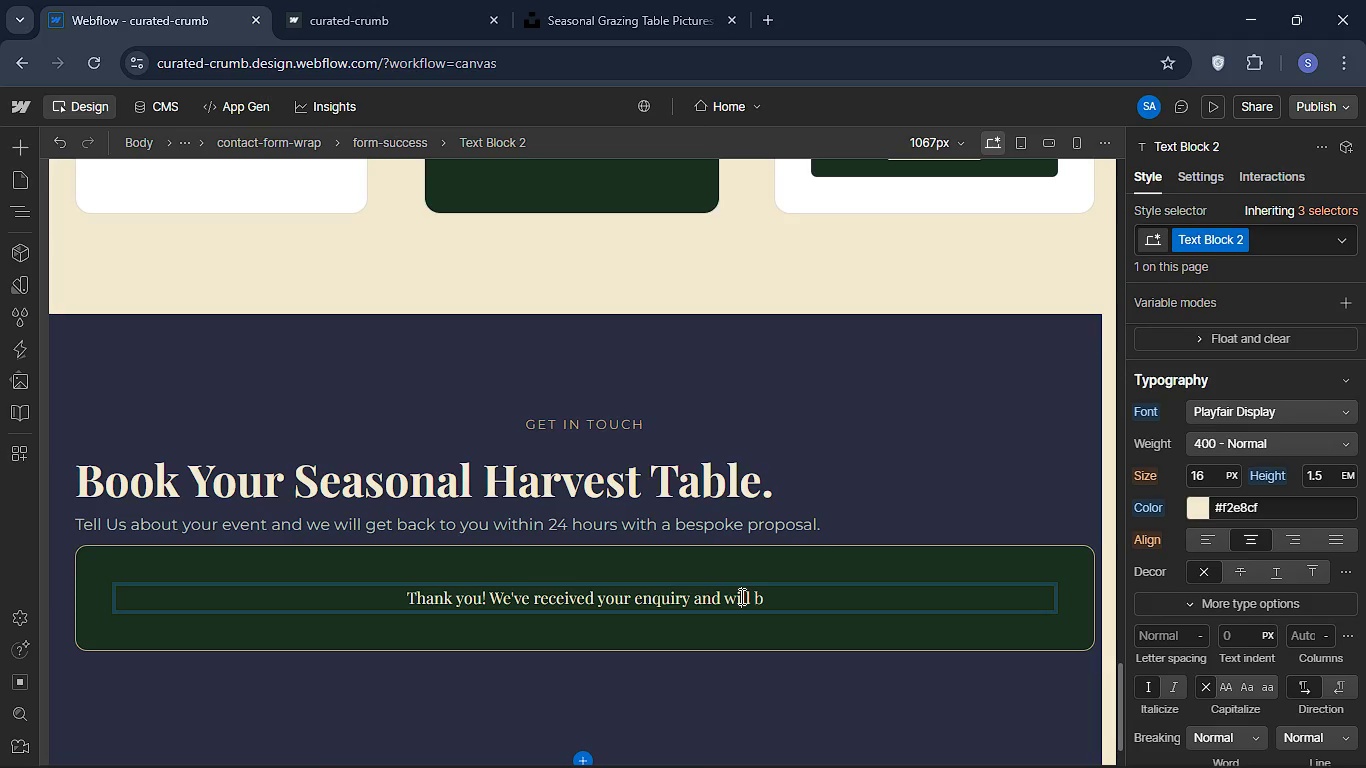 
left_click([740, 596])
 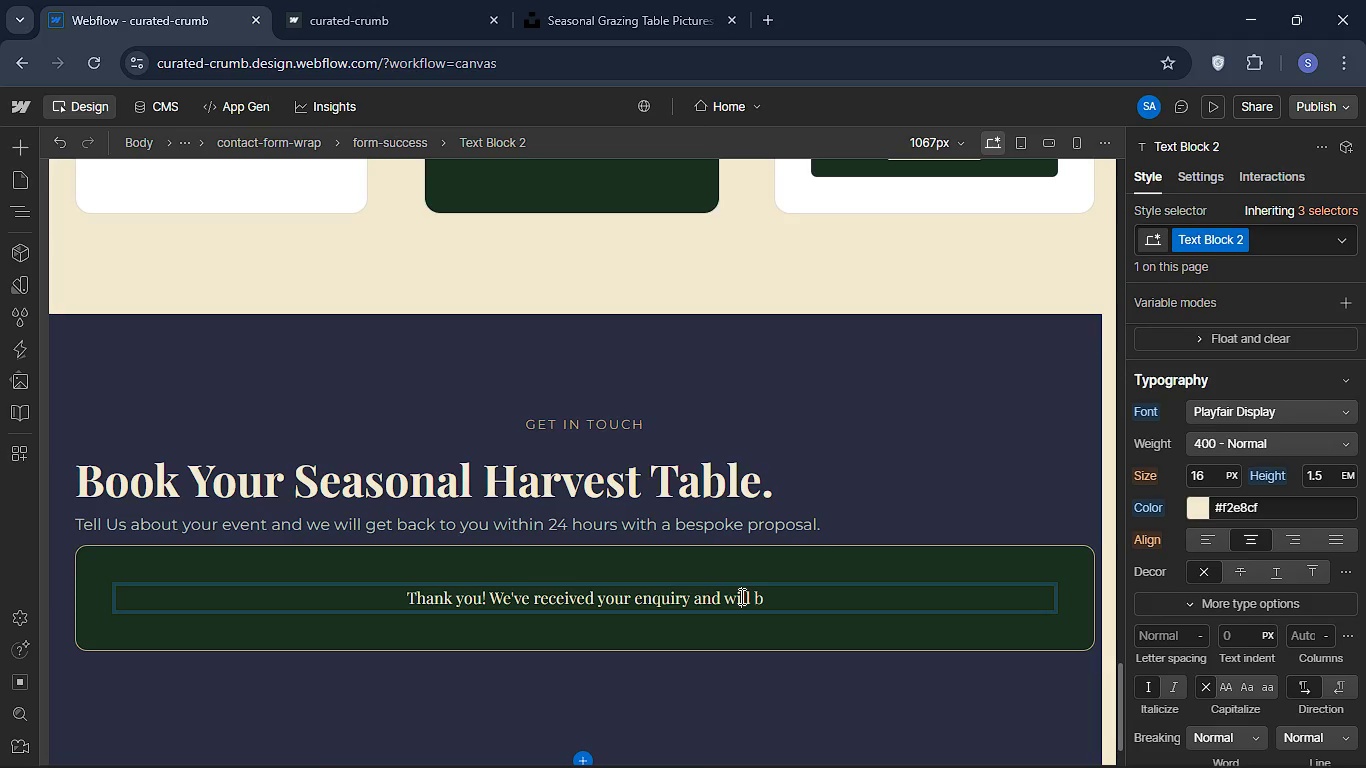 
type(e in touch===)
key(Backspace)
key(Backspace)
key(Backspace)
key(Backspace)
key(Backspace)
key(Backspace)
 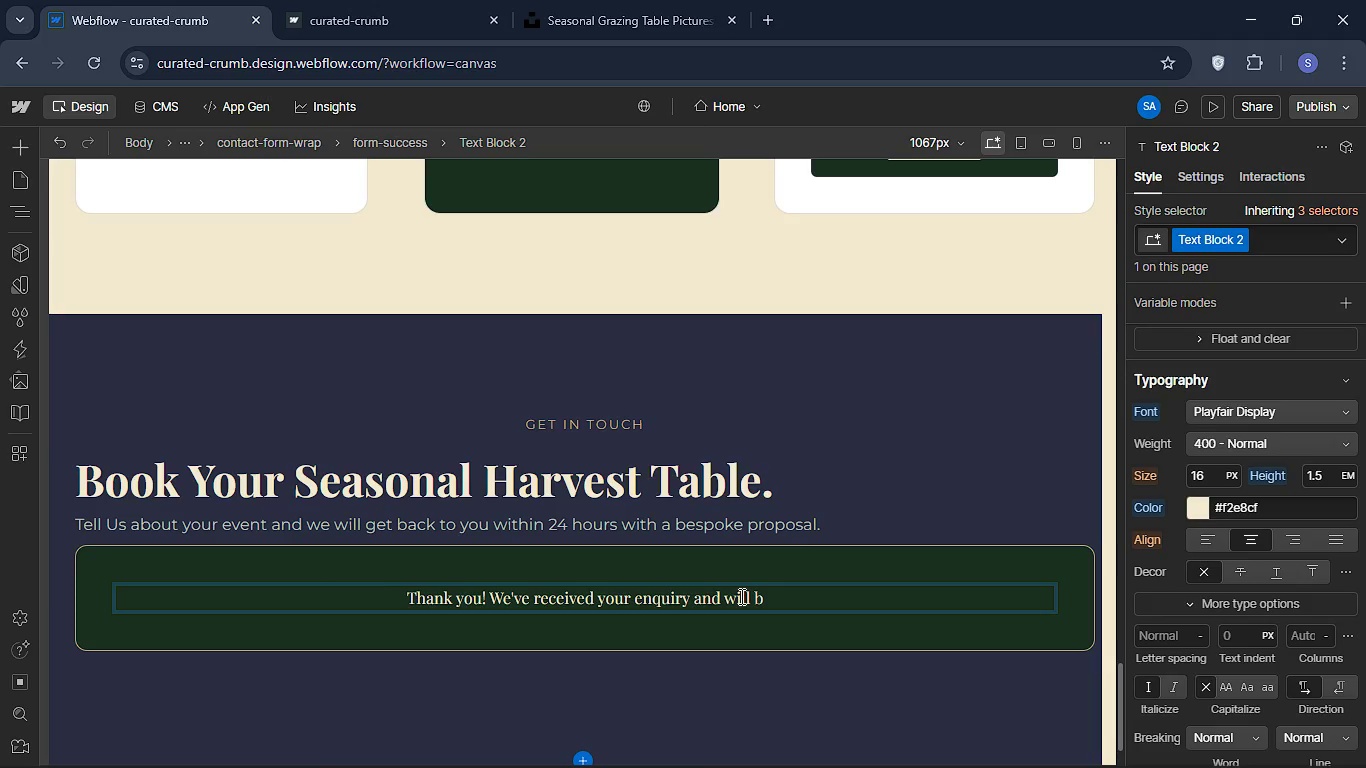 
left_click([765, 597])
 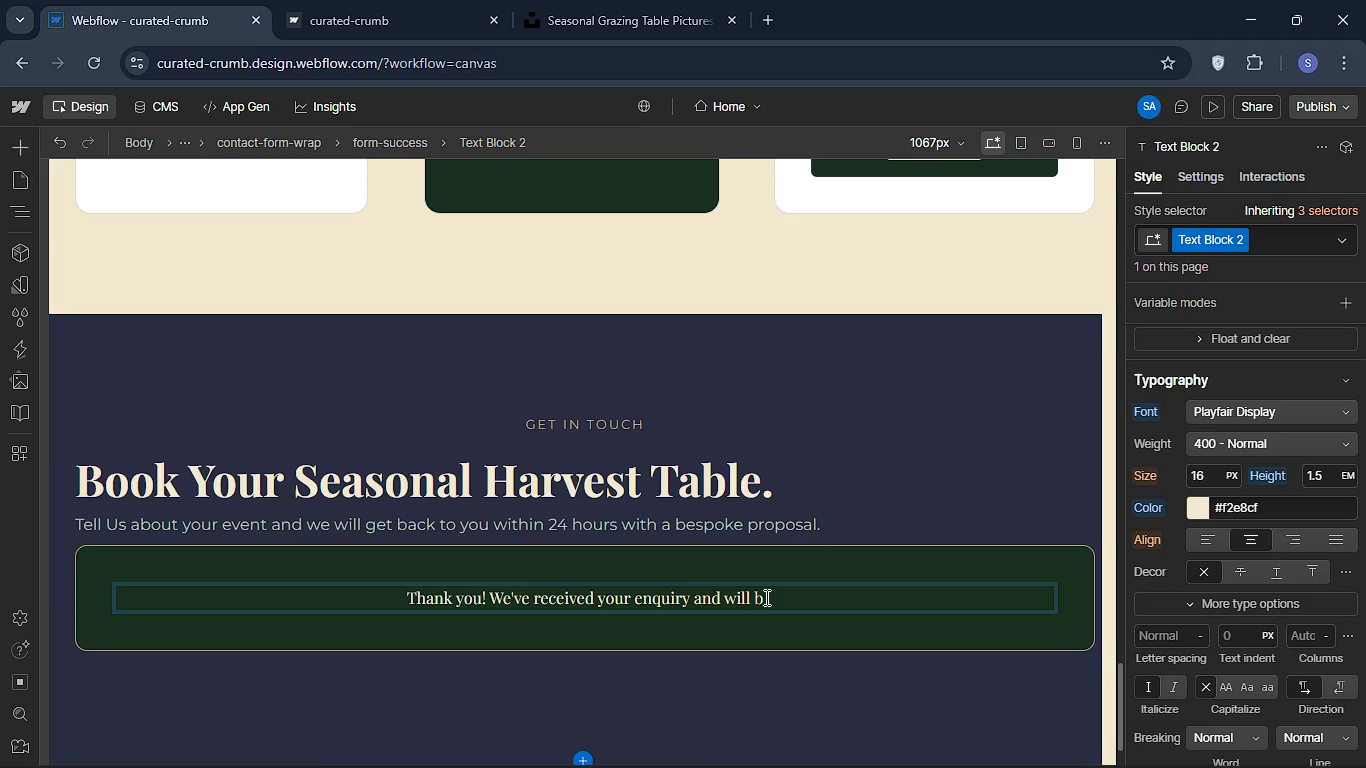 
type(e in touch within 24 hours )
key(Backspace)
type(.)
 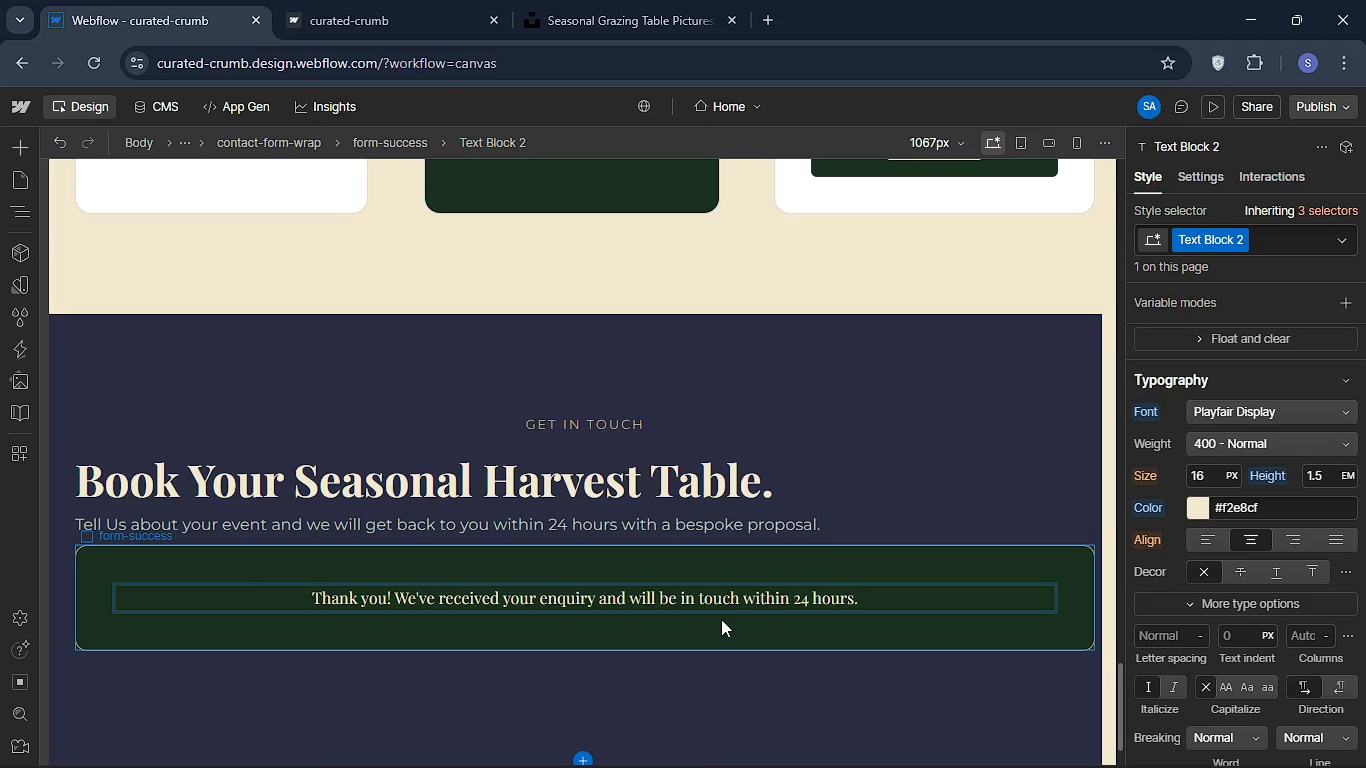 
wait(21.45)
 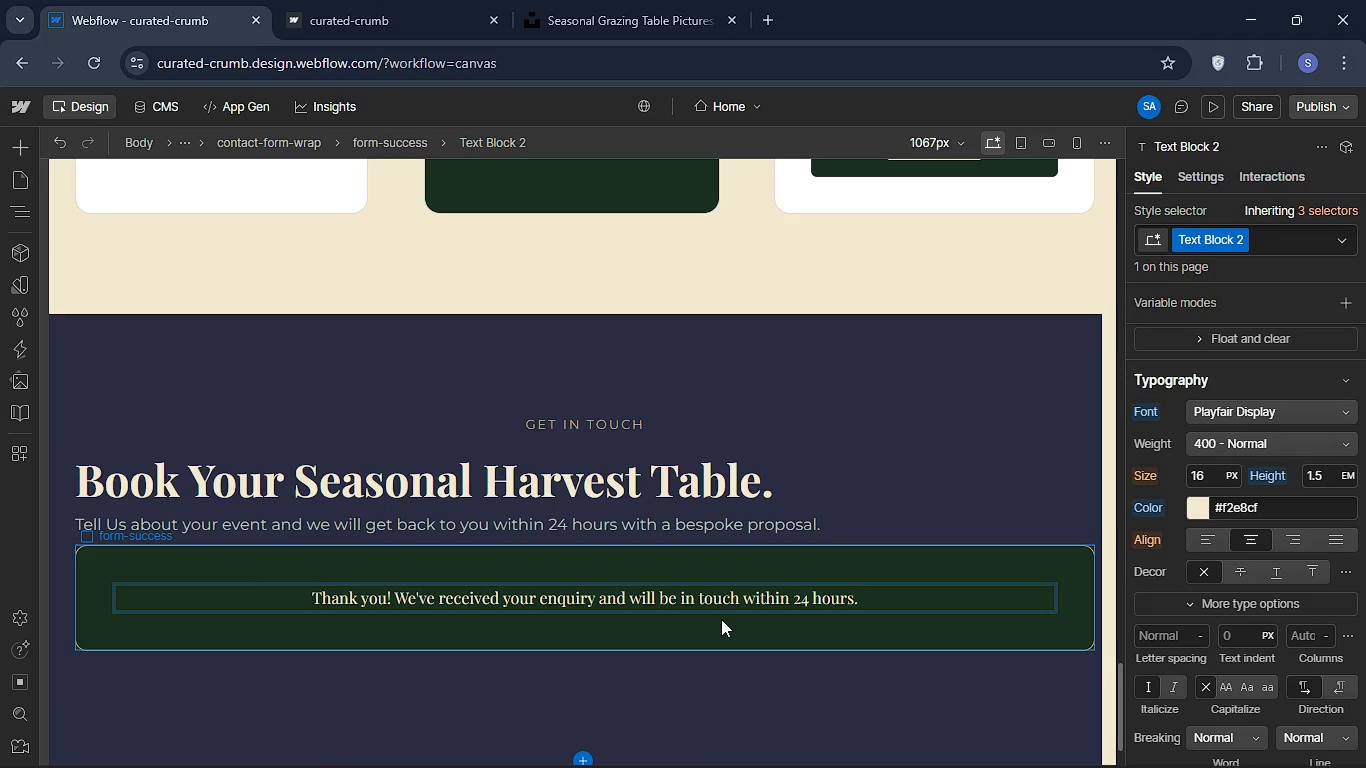 
left_click([8, 207])
 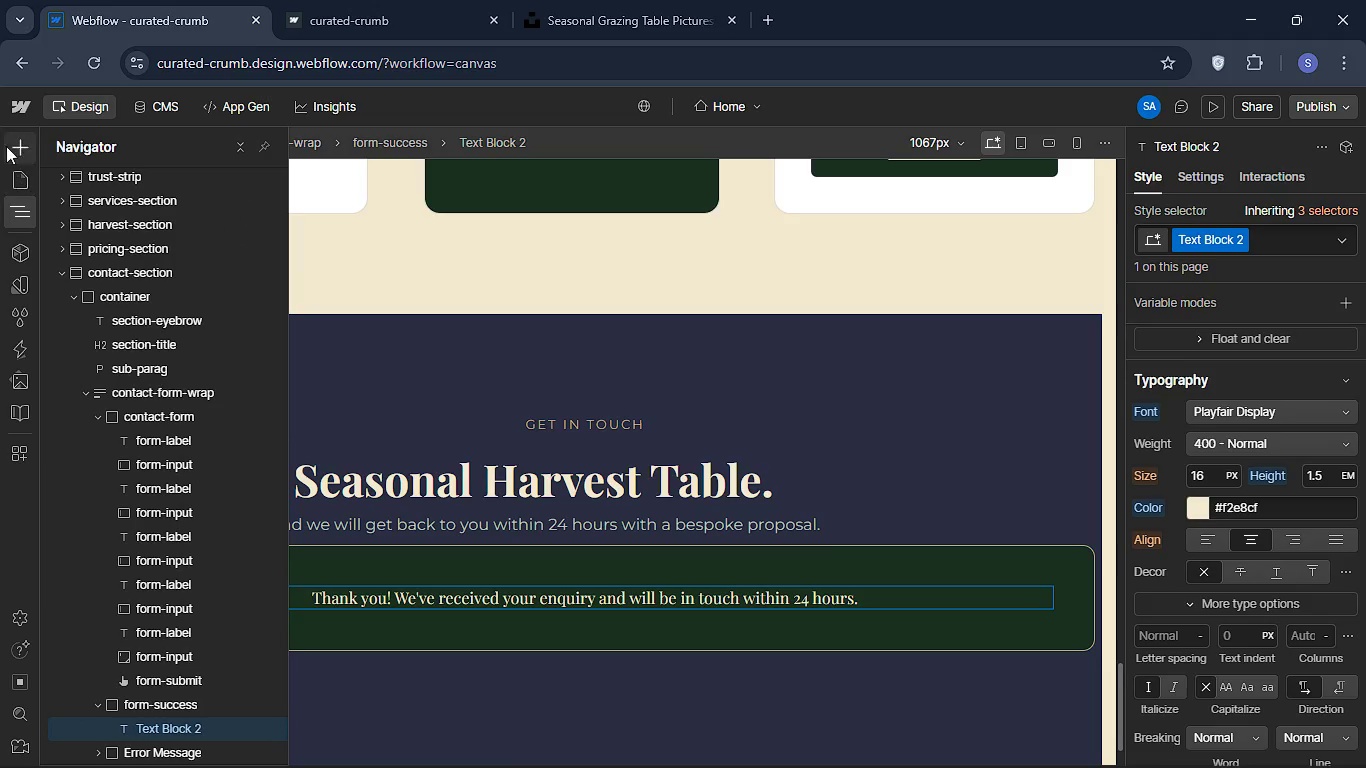 
left_click([5, 142])
 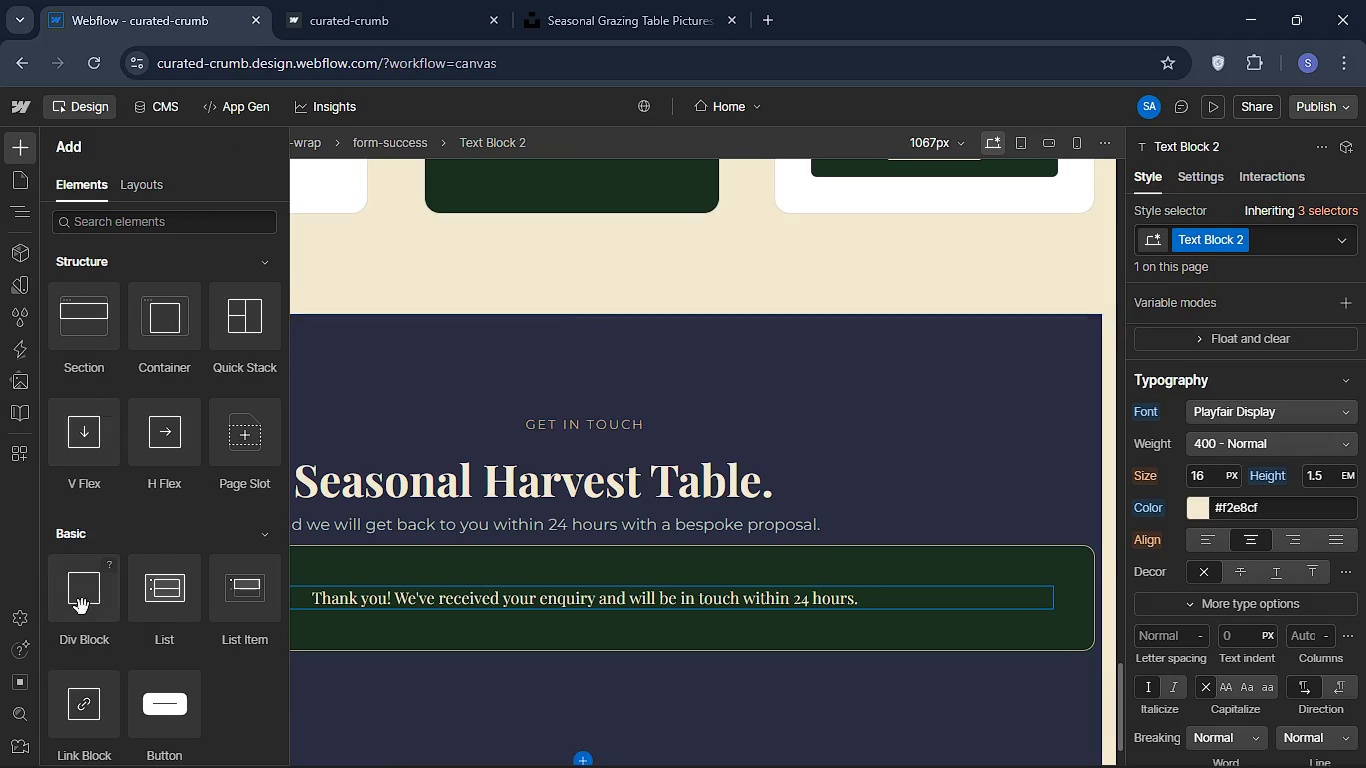 
wait(8.59)
 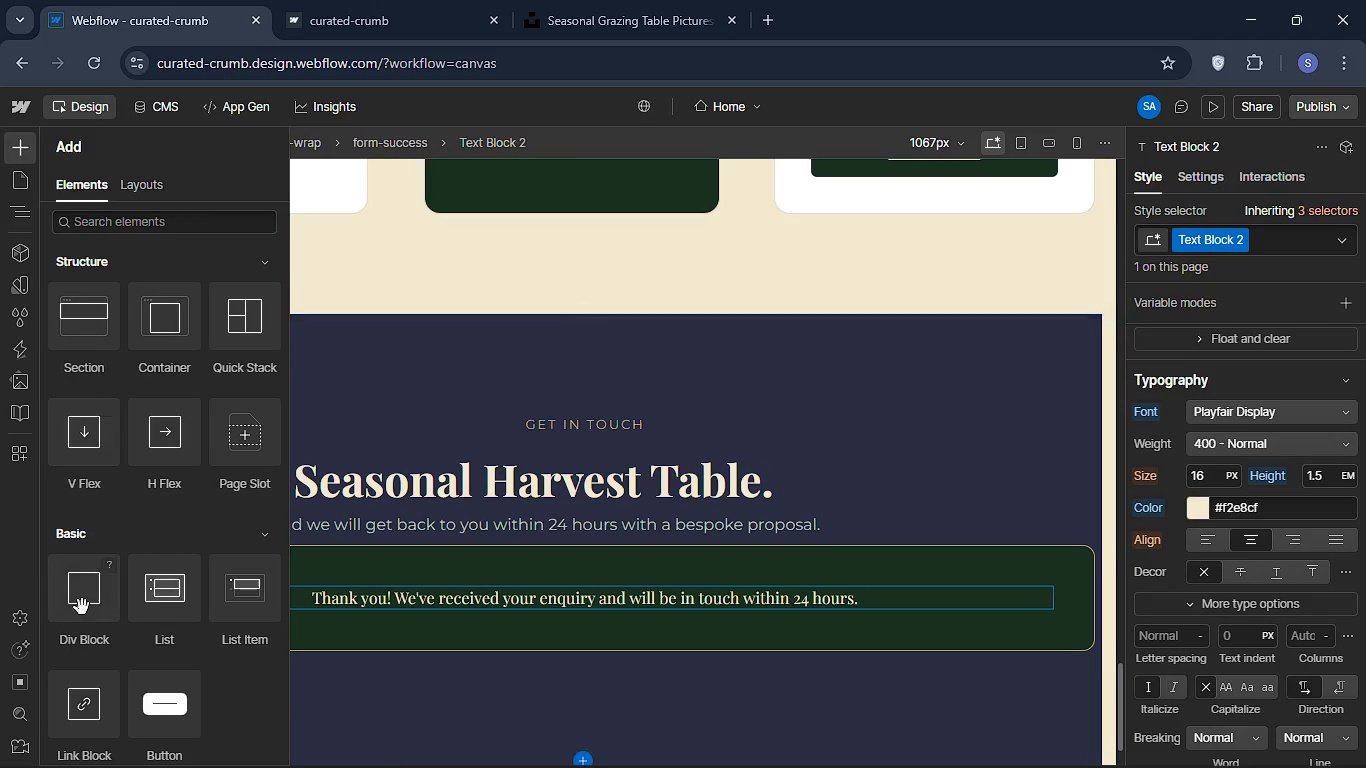 
scroll: coordinate [144, 520], scroll_direction: down, amount: 4.0
 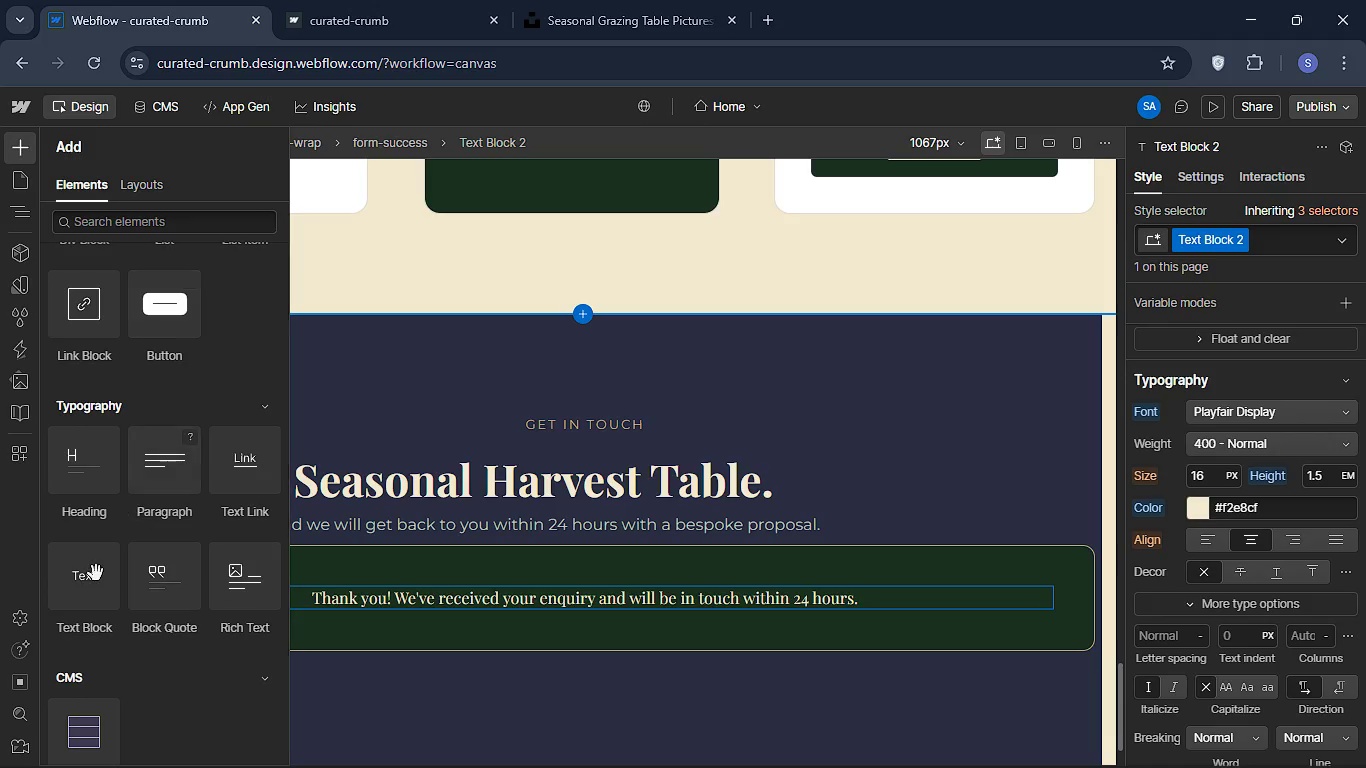 
left_click_drag(start_coordinate=[92, 580], to_coordinate=[366, 612])
 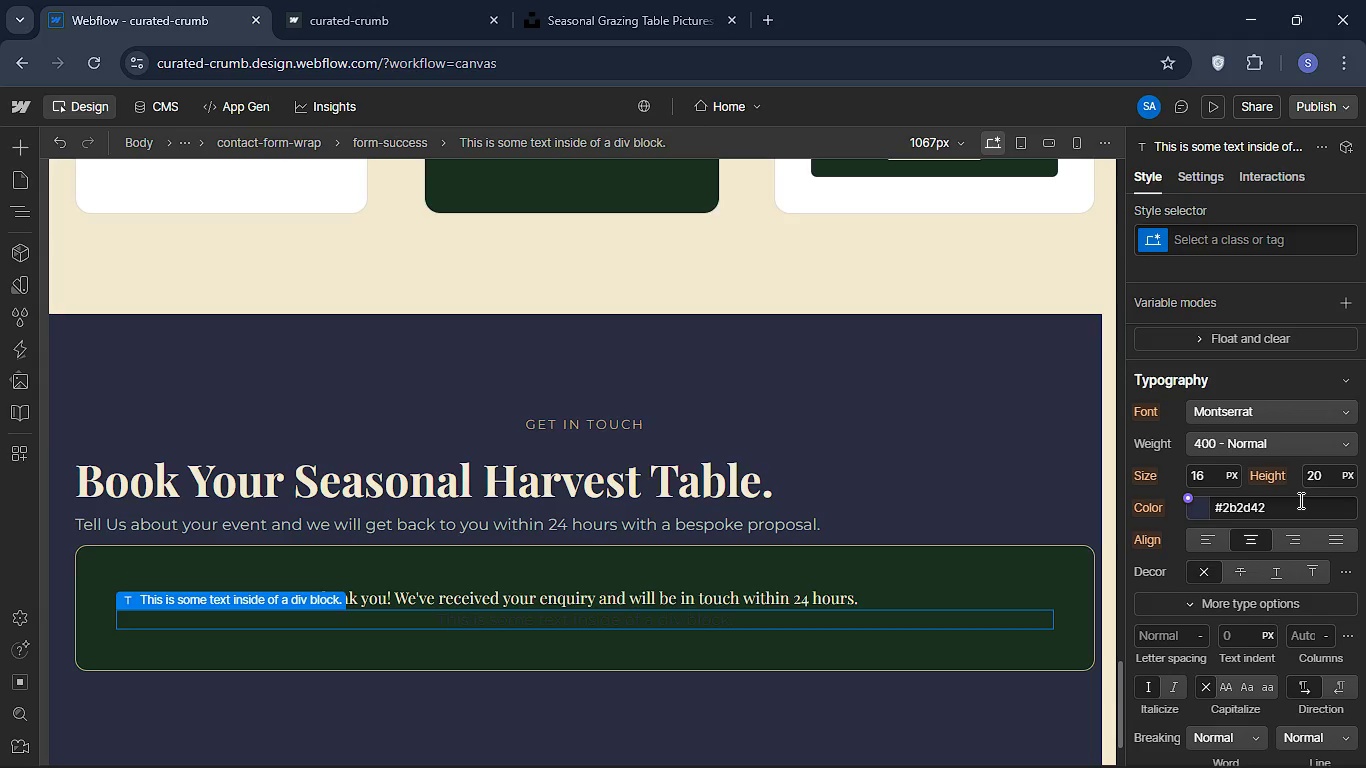 
wait(11.92)
 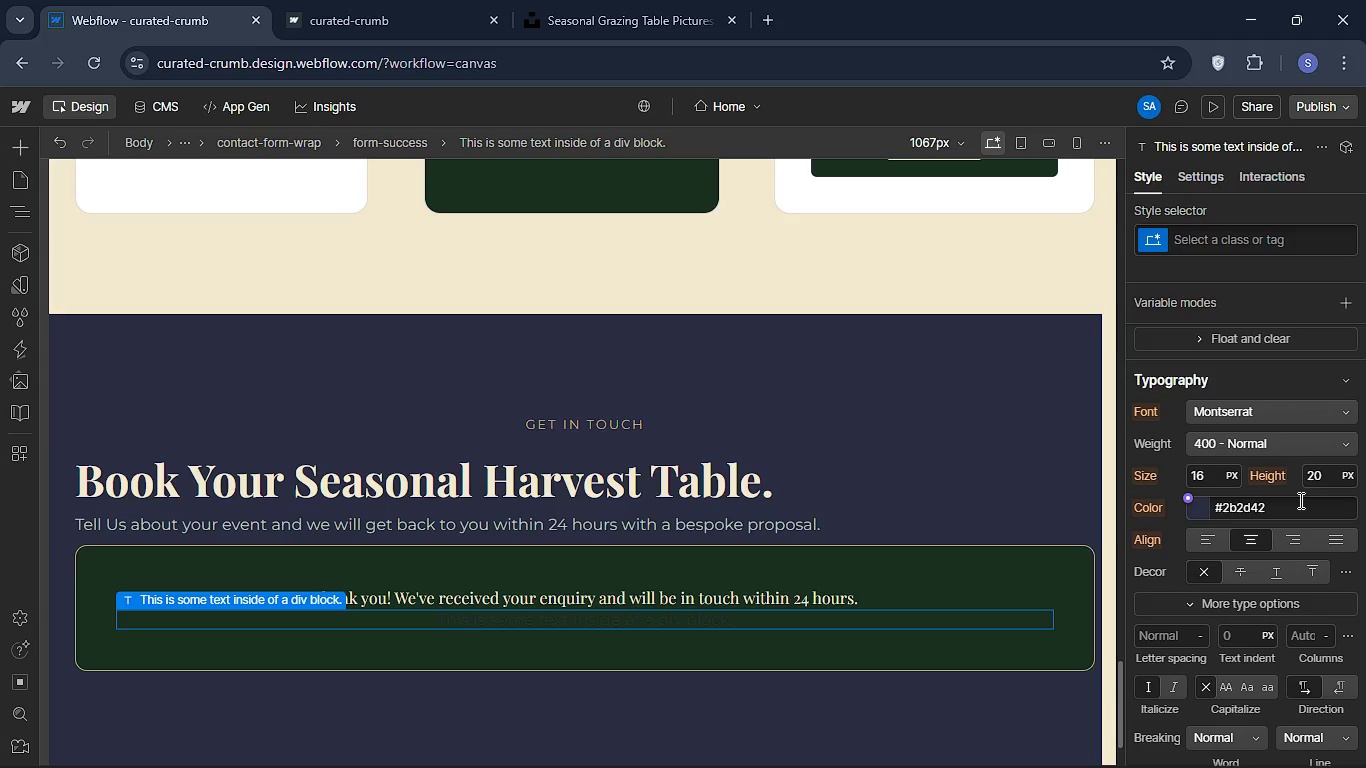 
key(Backspace)
type(#c9a96e)
 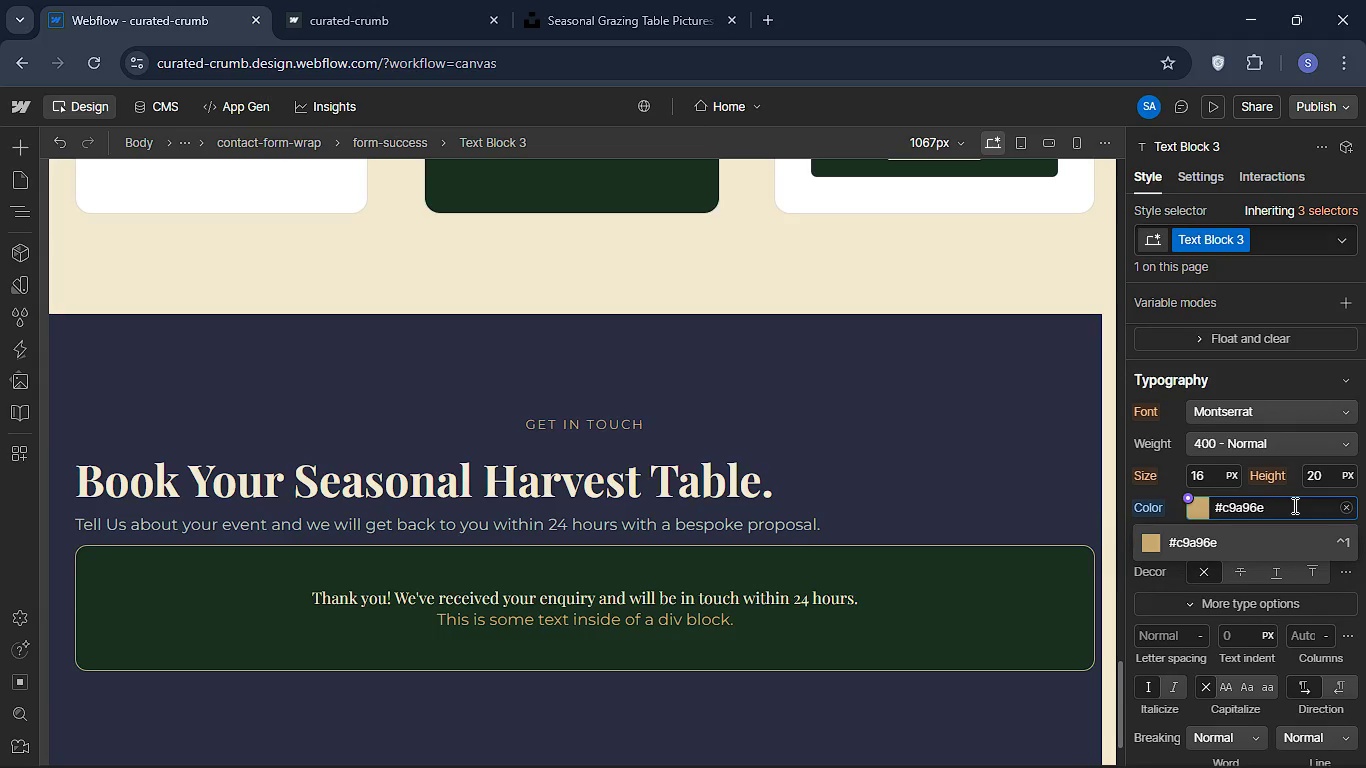 
key(Enter)
 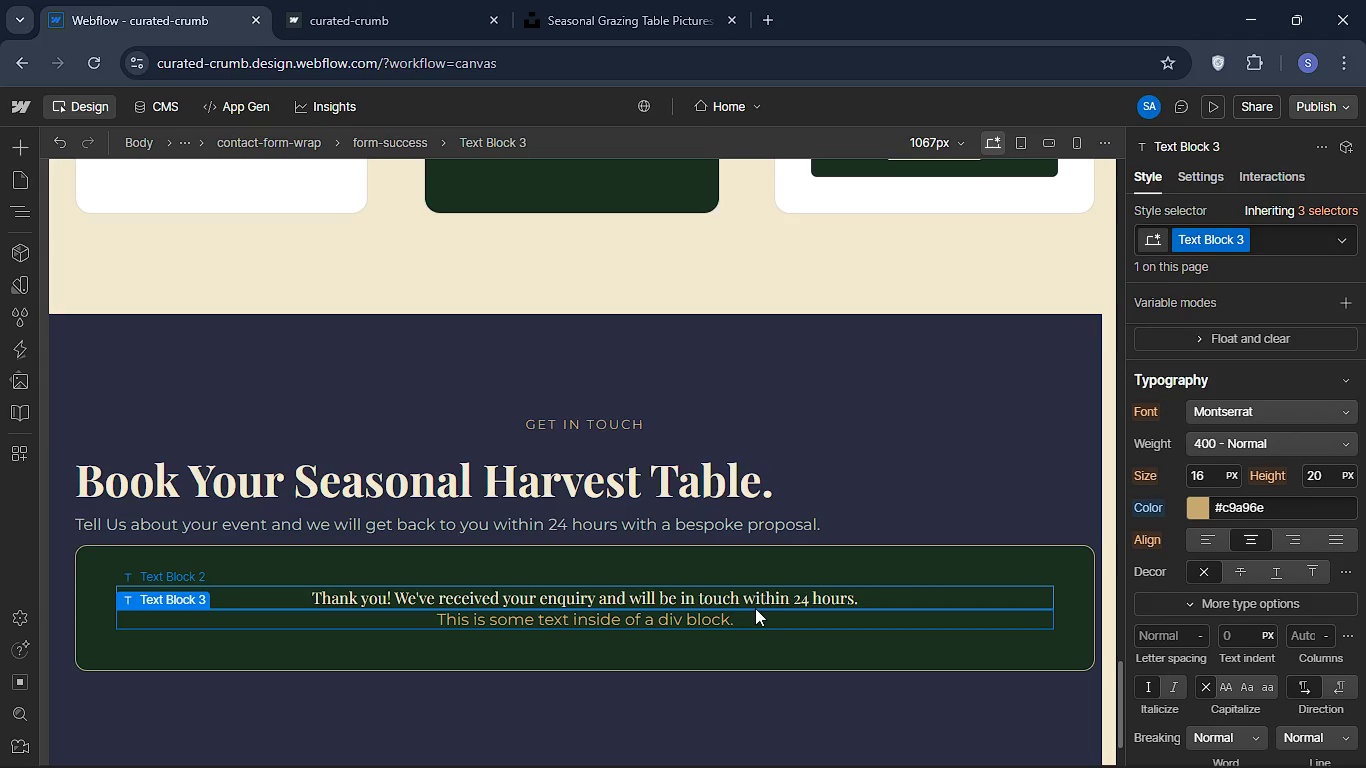 
left_click([755, 613])
 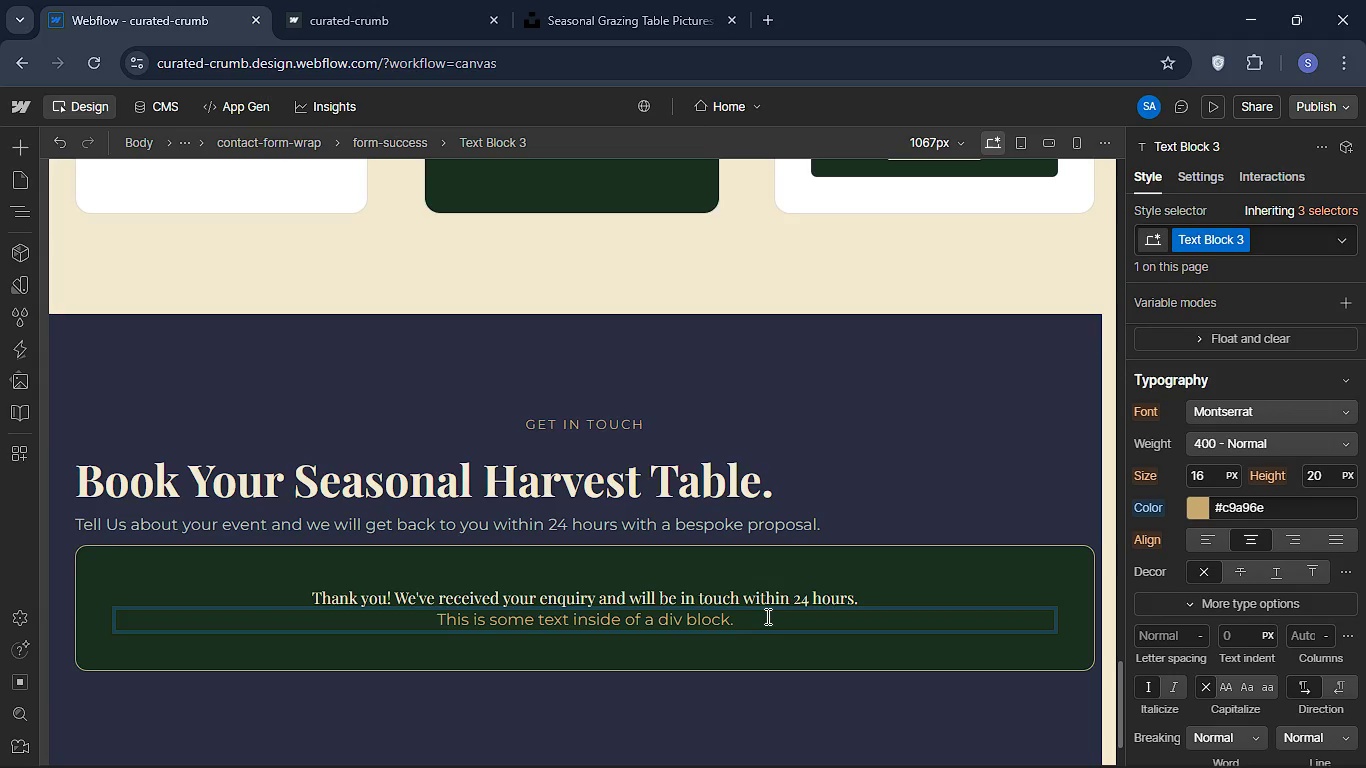 
hold_key(key=Backspace, duration=1.09)
 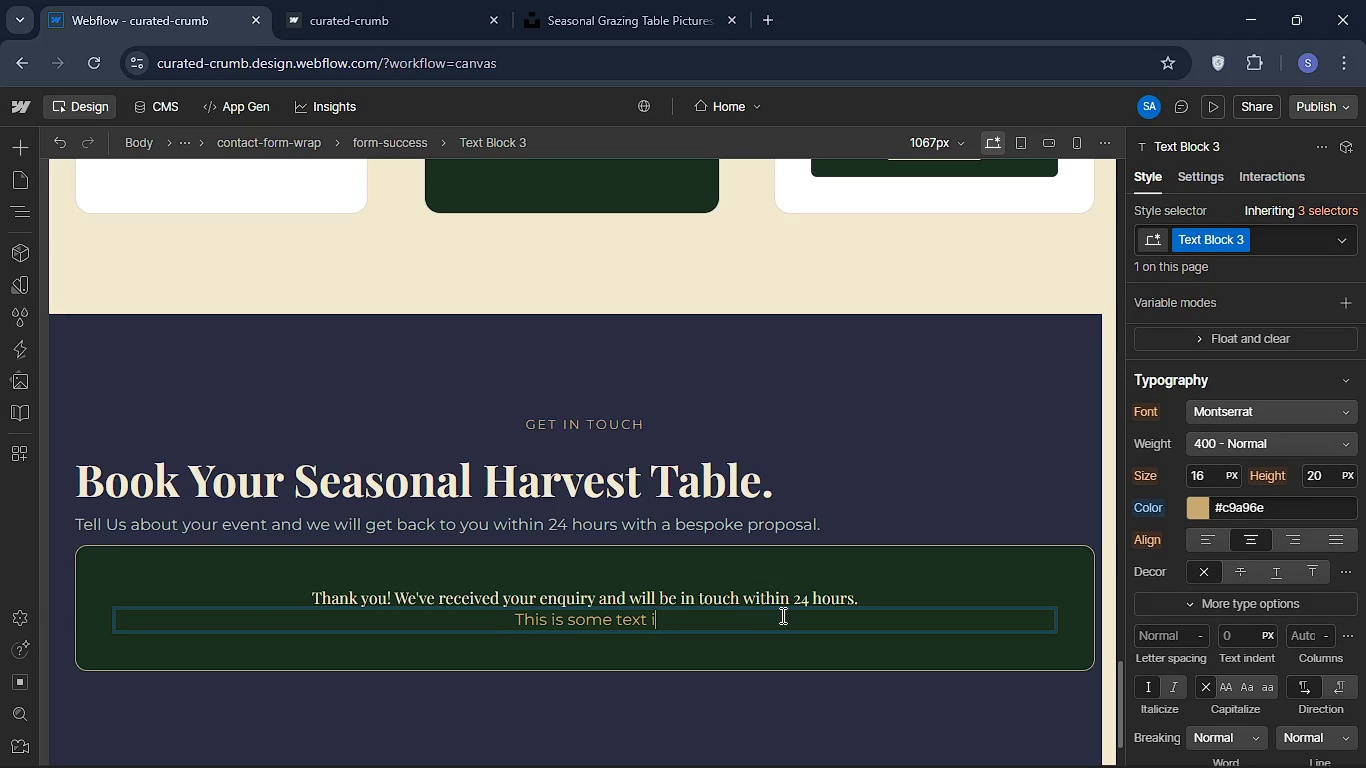 
key(Backspace)
 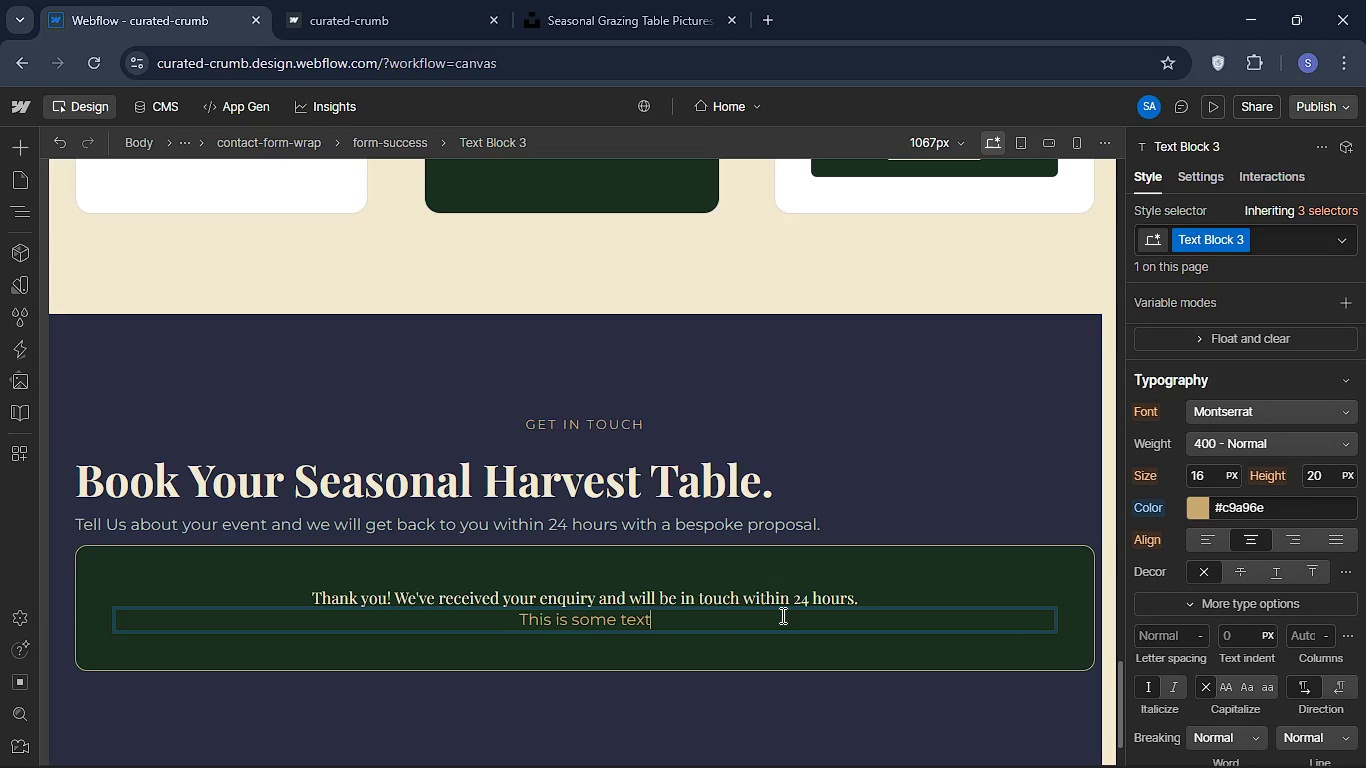 
key(Backspace)
 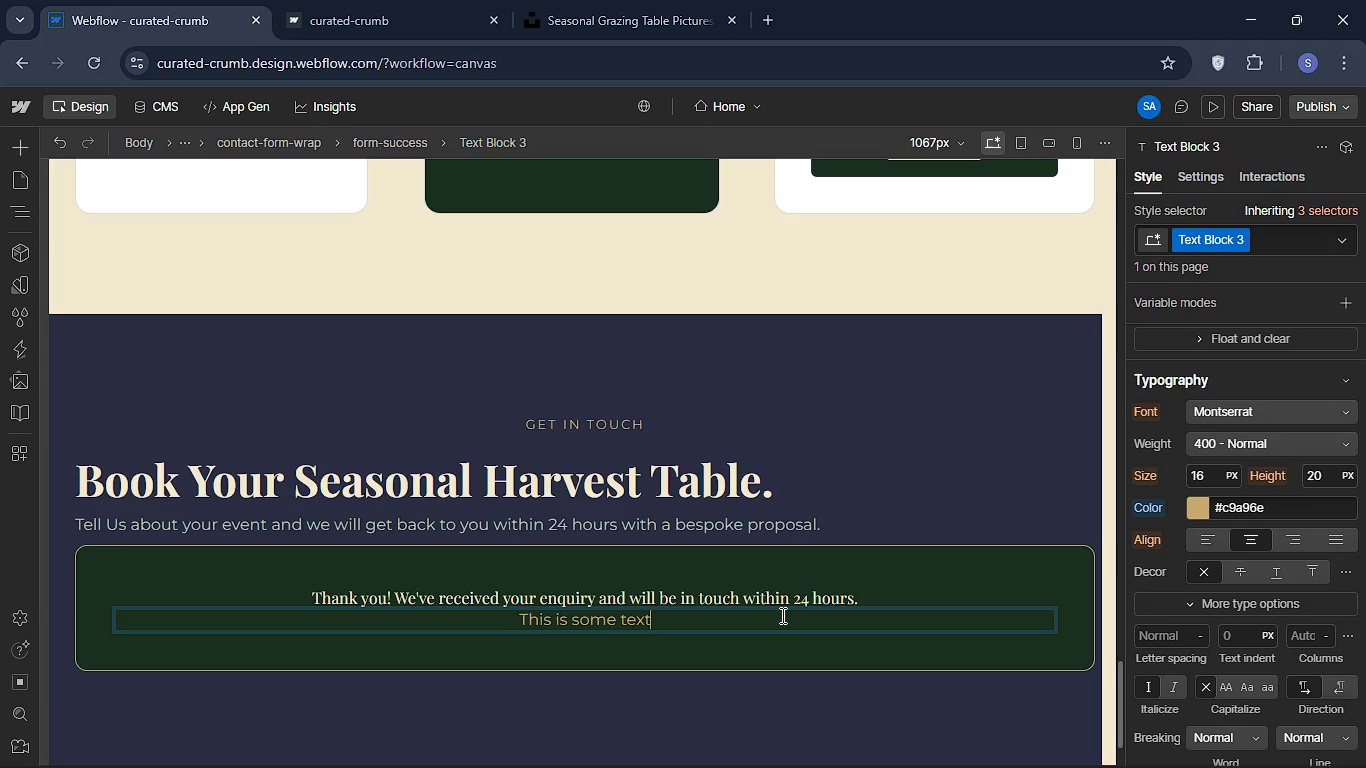 
key(Backspace)
 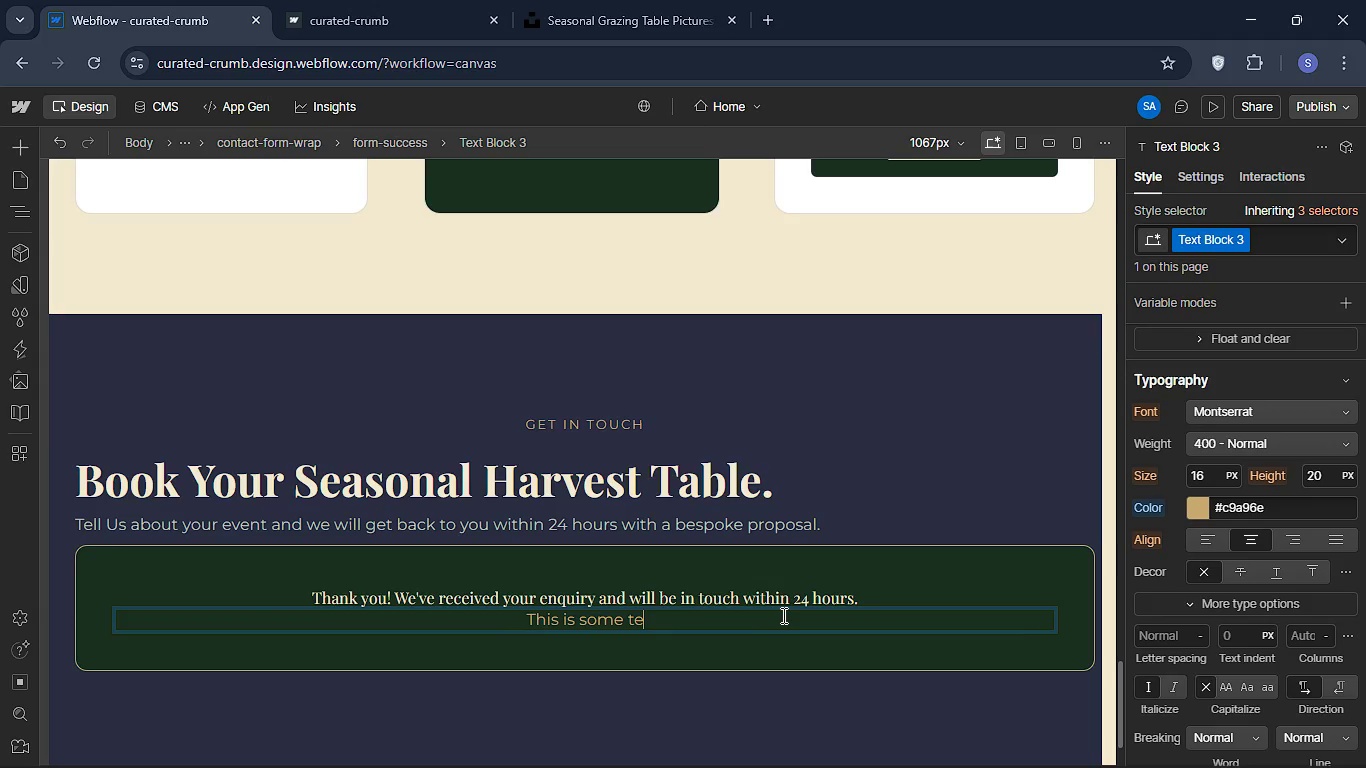 
key(Backspace)
 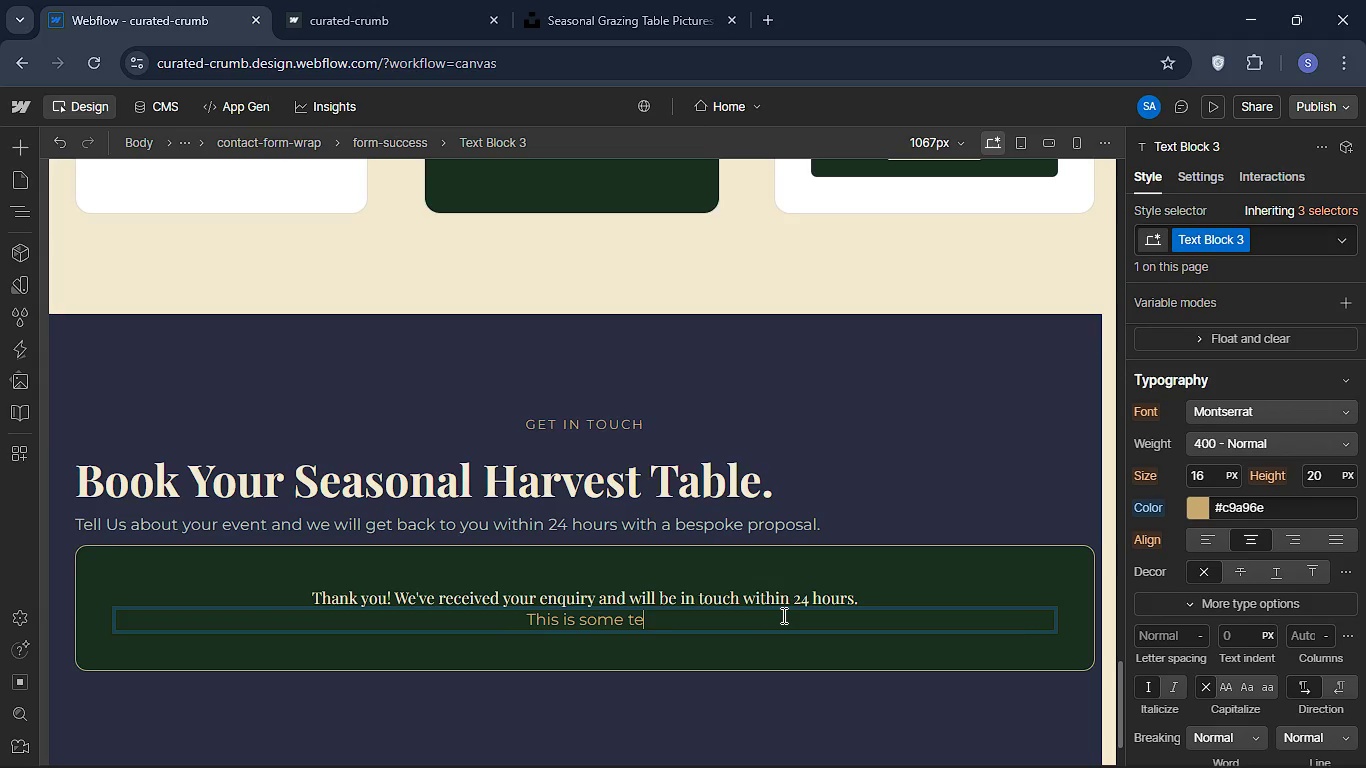 
key(Backspace)
 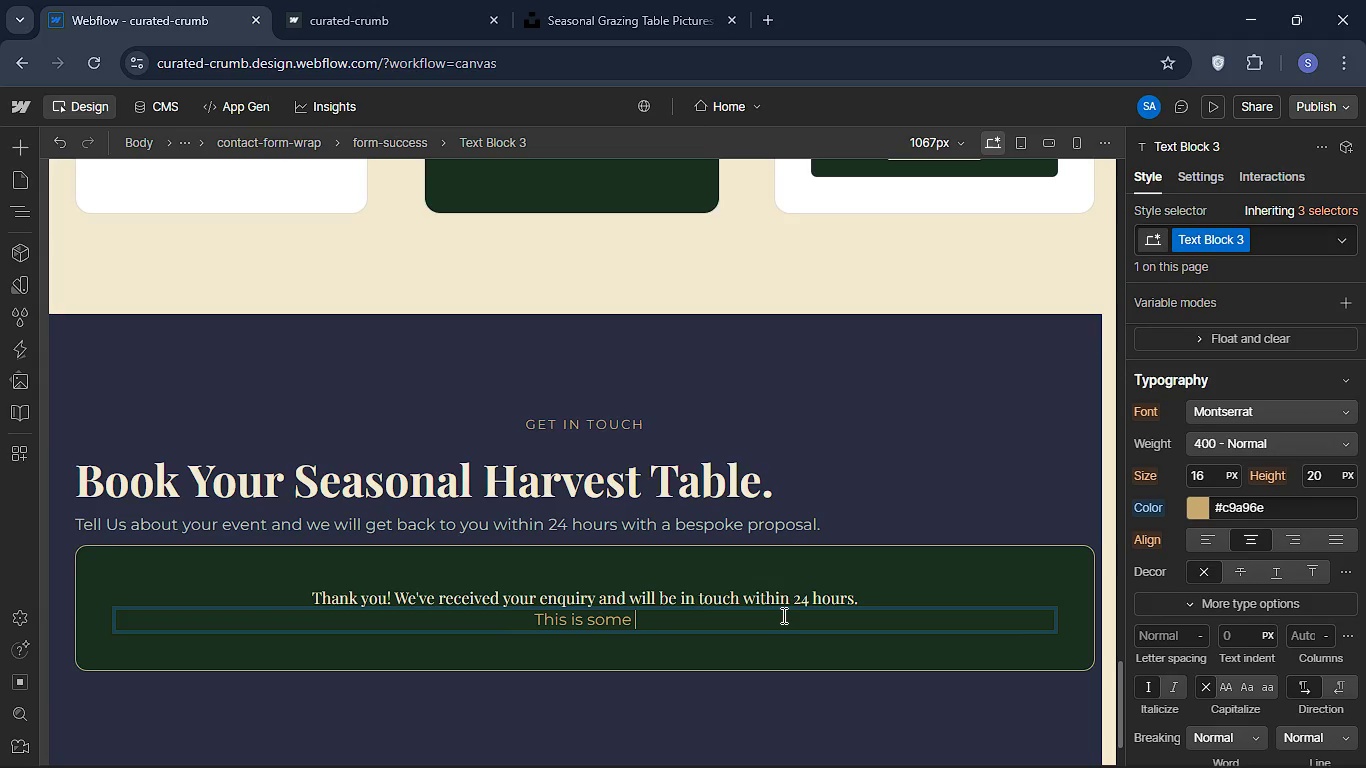 
key(Backspace)
 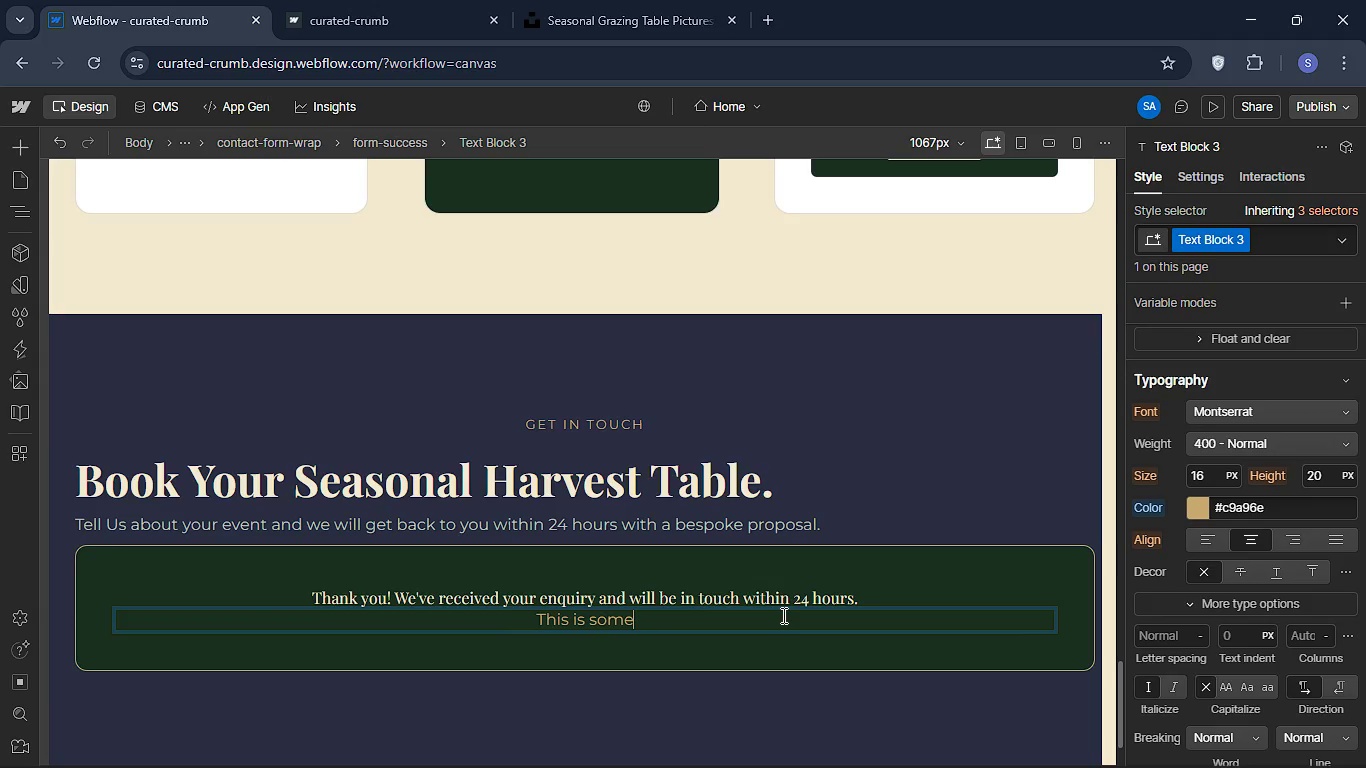 
key(Backspace)
 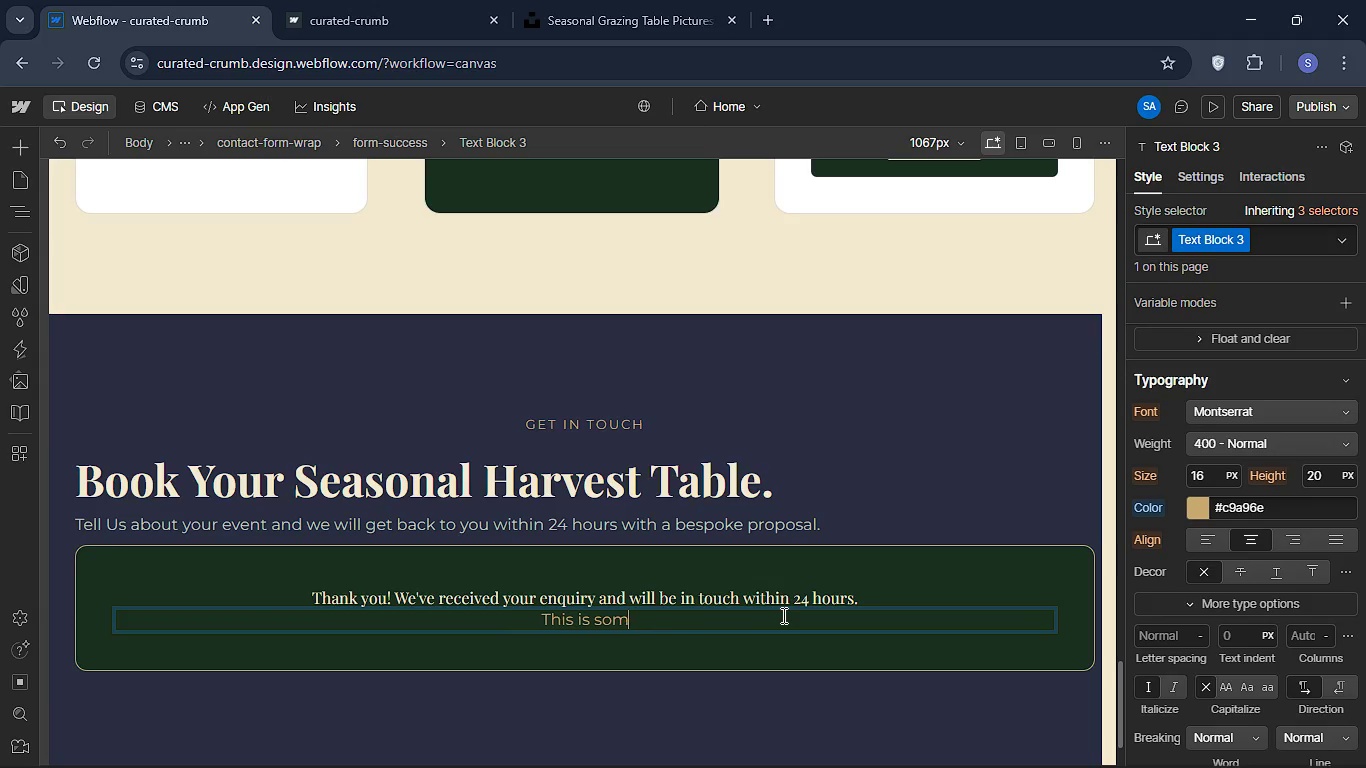 
key(Backspace)
 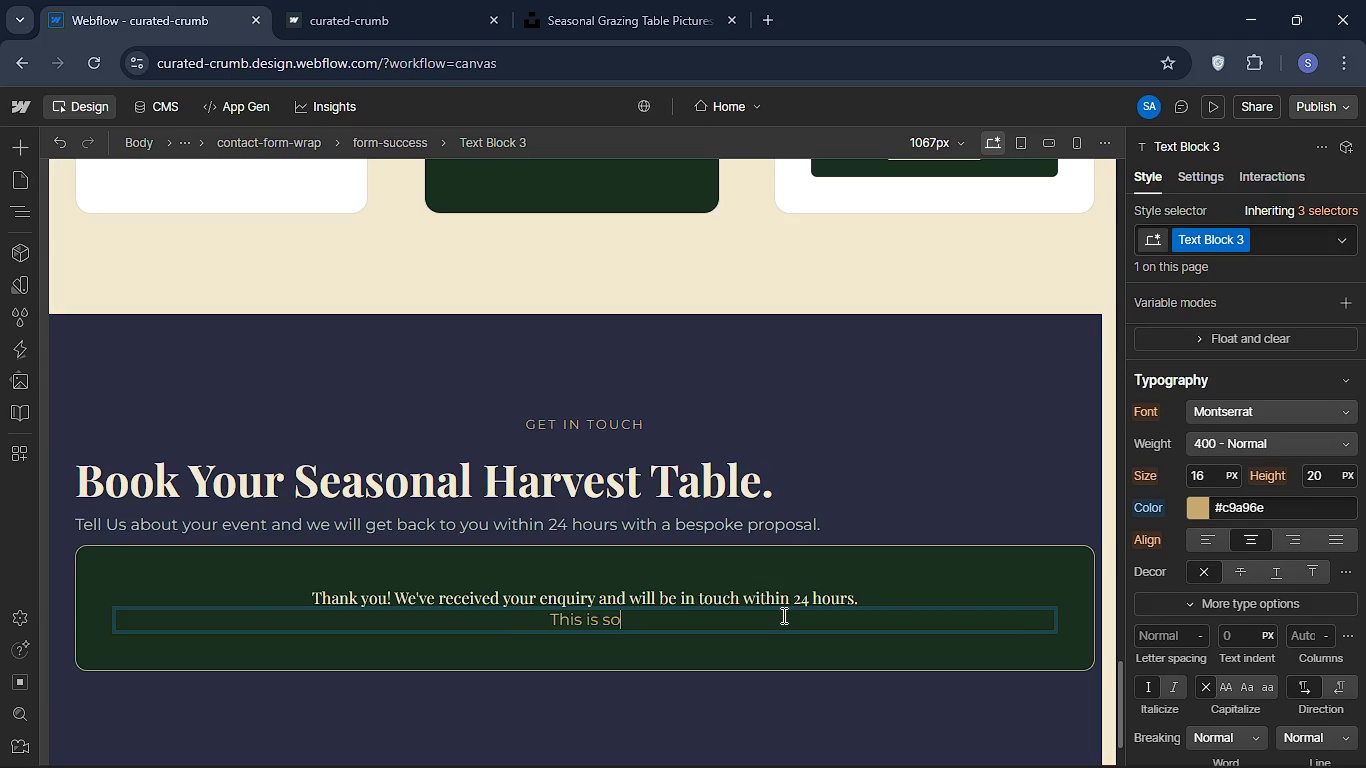 
key(Backspace)
 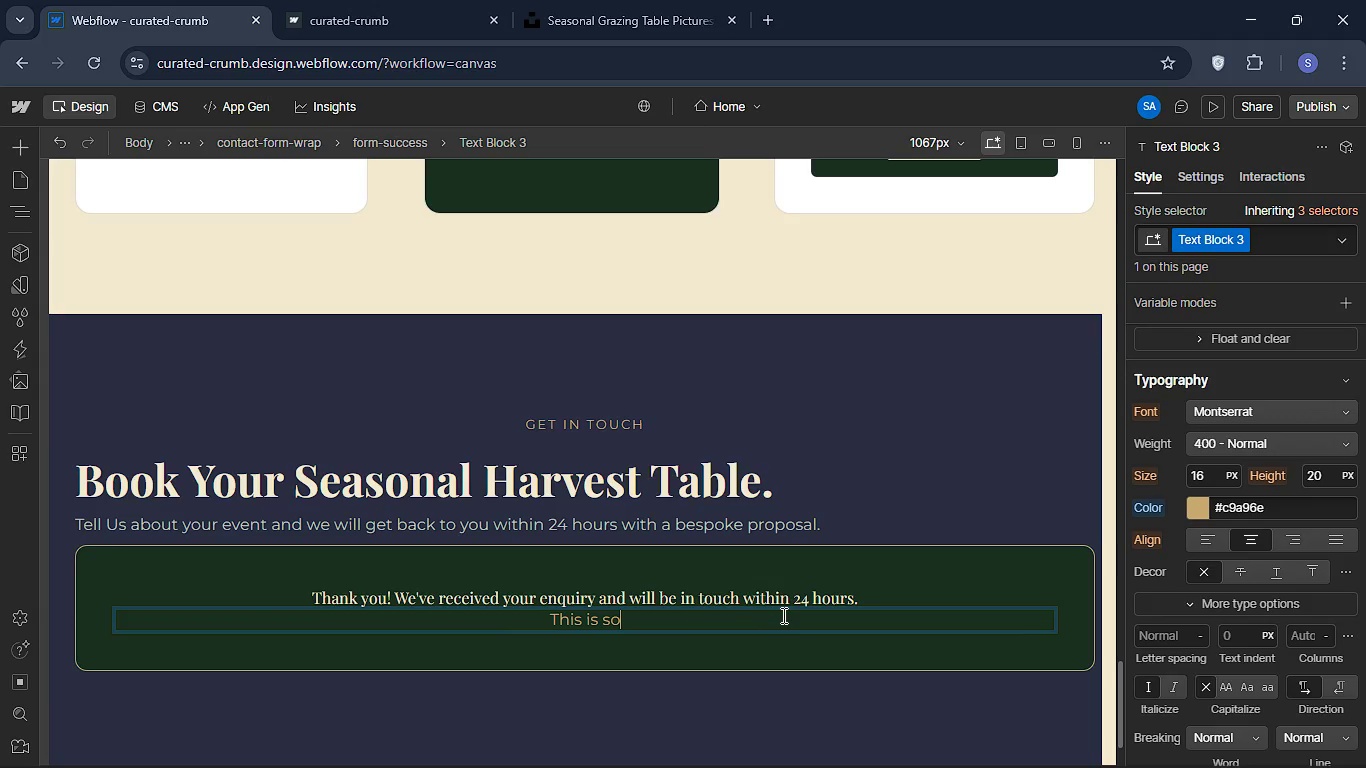 
key(Backspace)
 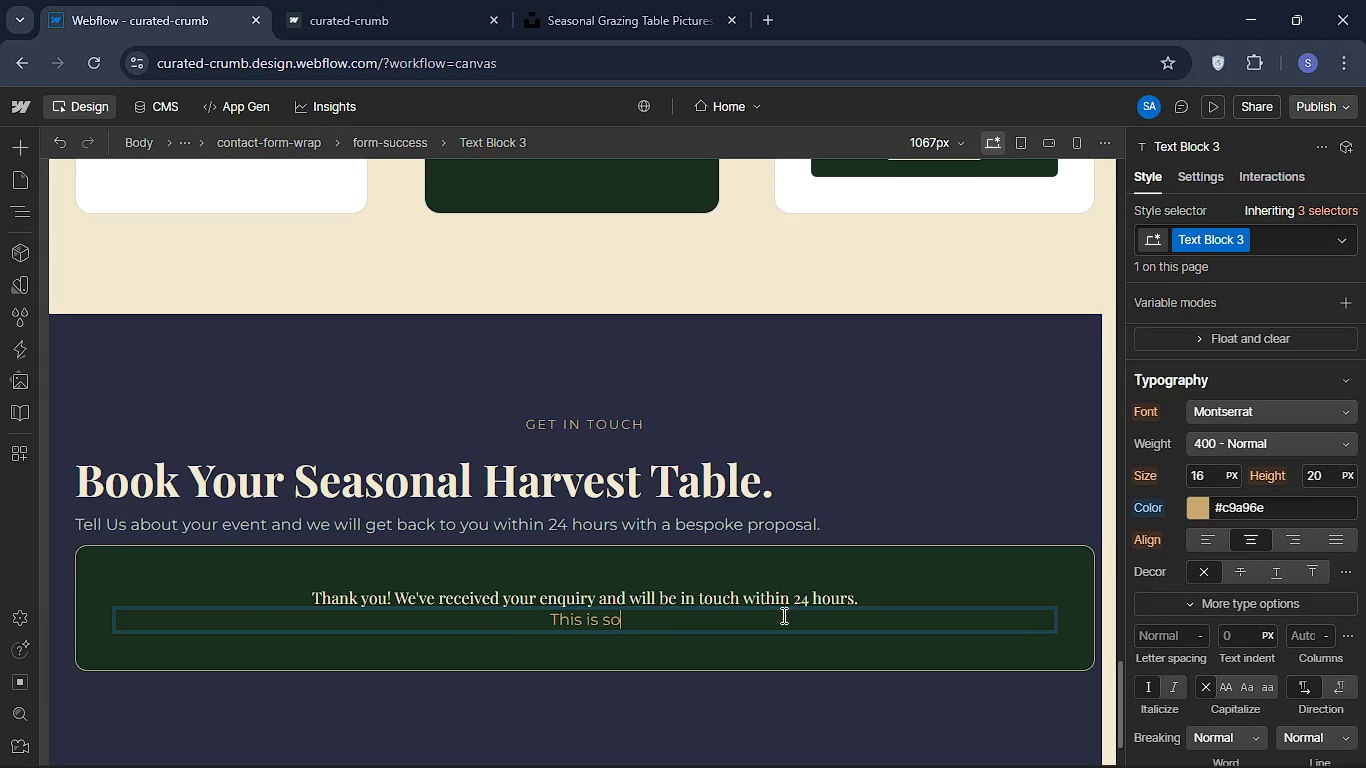 
key(Backspace)
 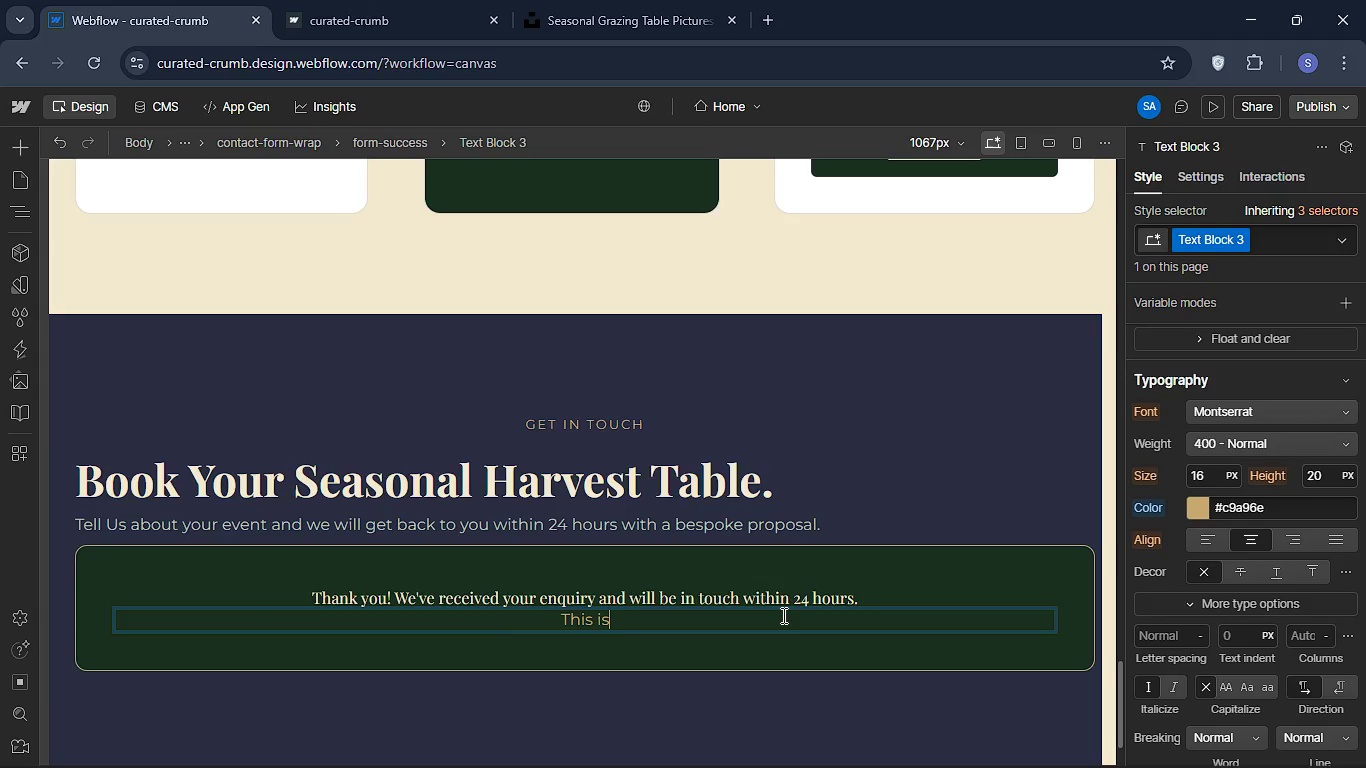 
key(Backspace)
 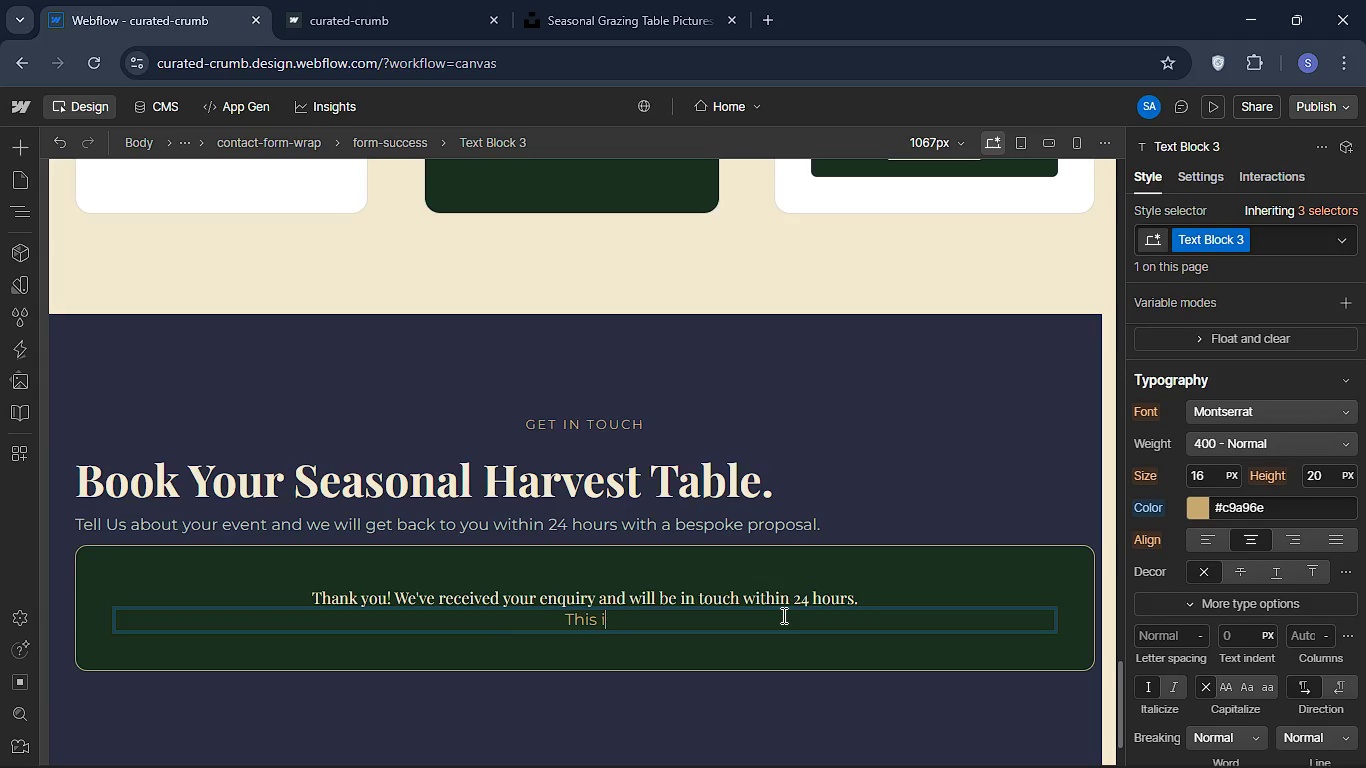 
key(Backspace)
 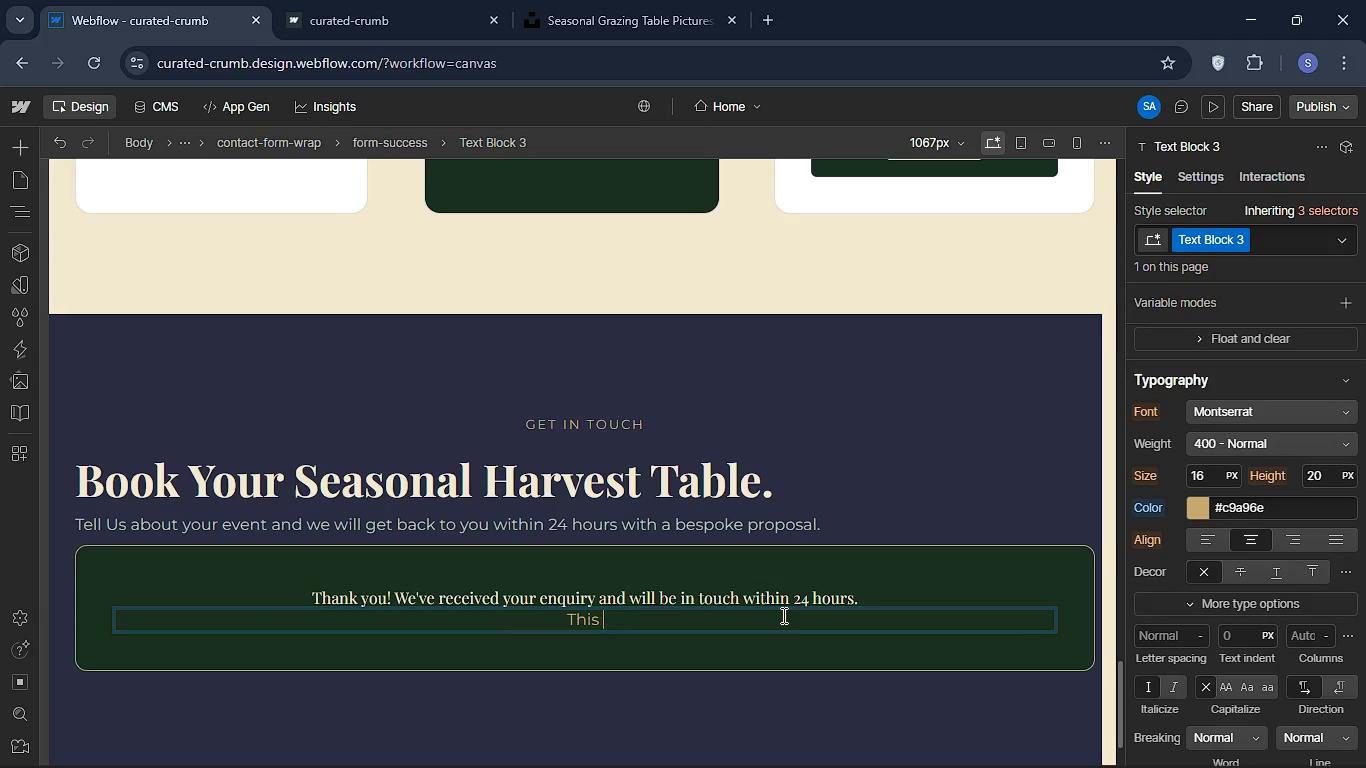 
key(Backspace)
 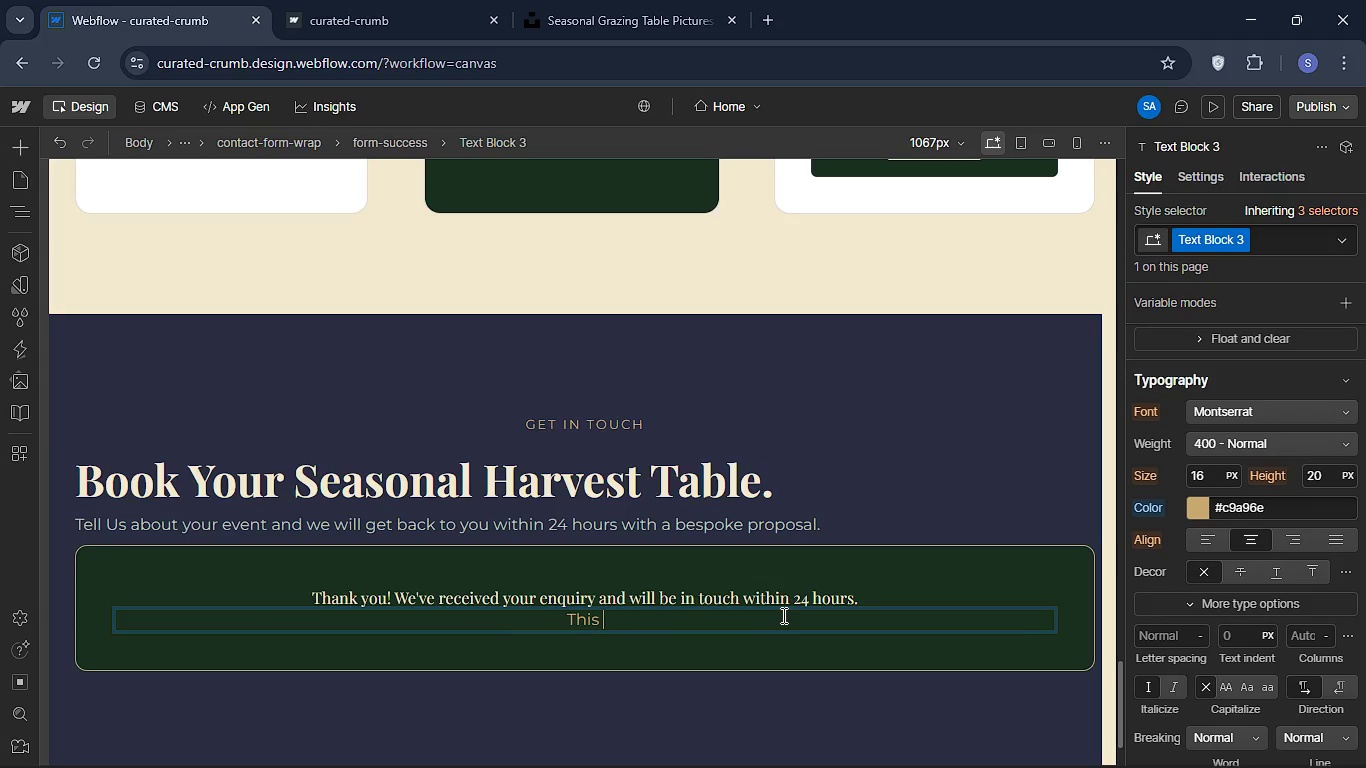 
key(Backspace)
 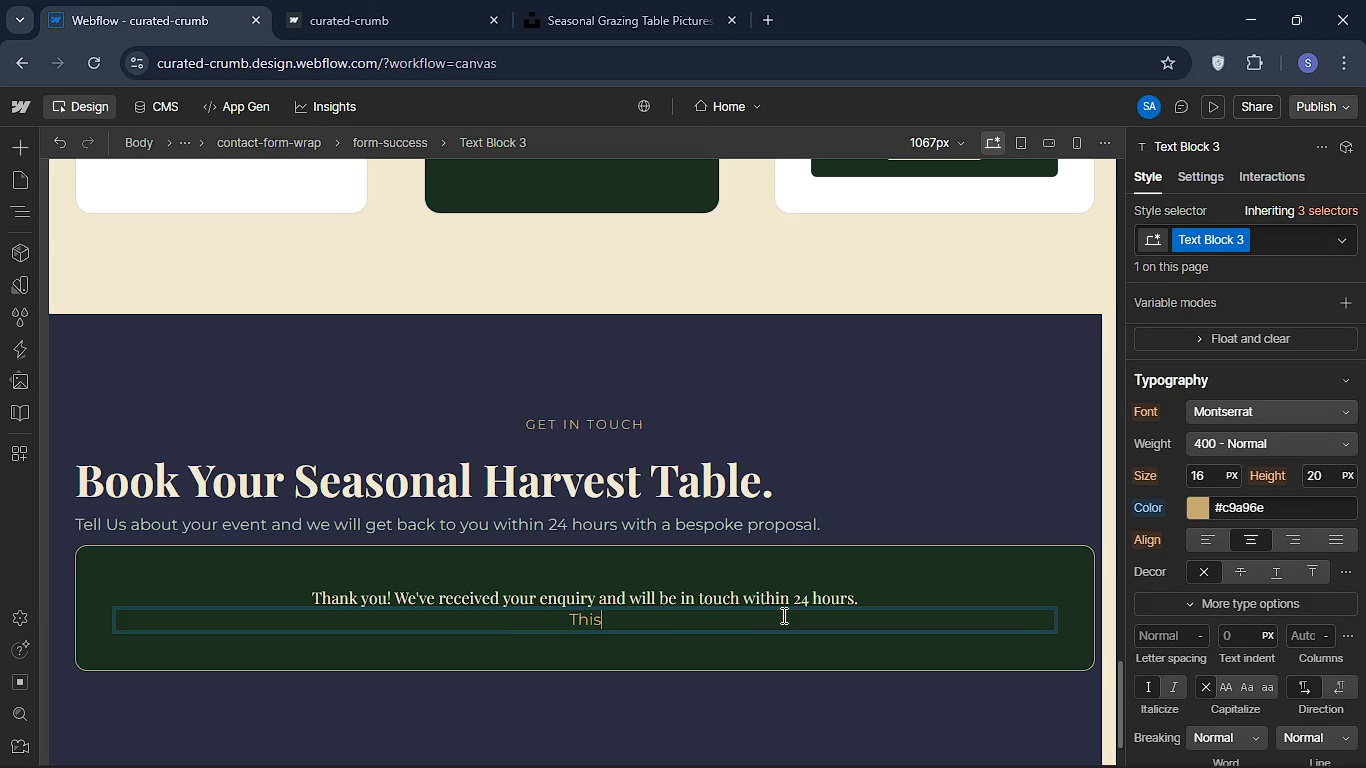 
key(Backspace)
 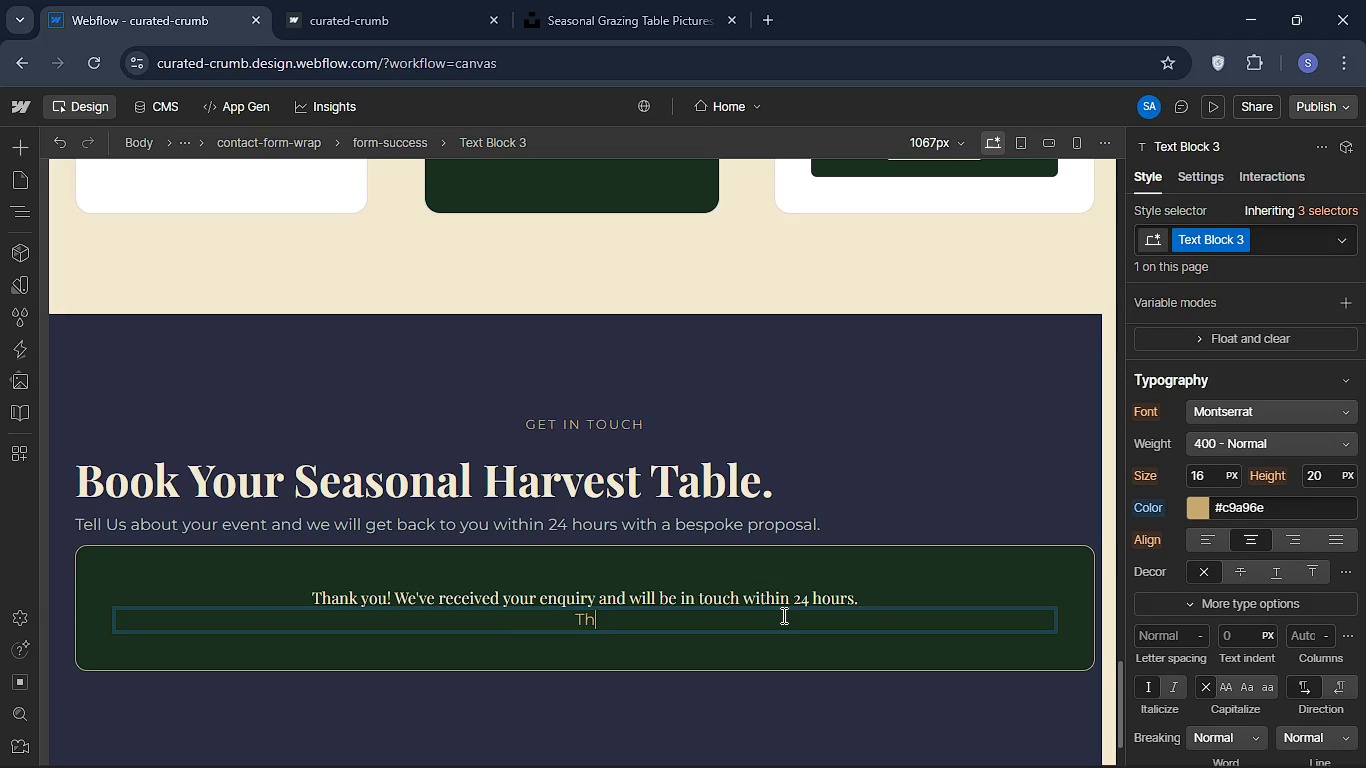 
key(Backspace)
 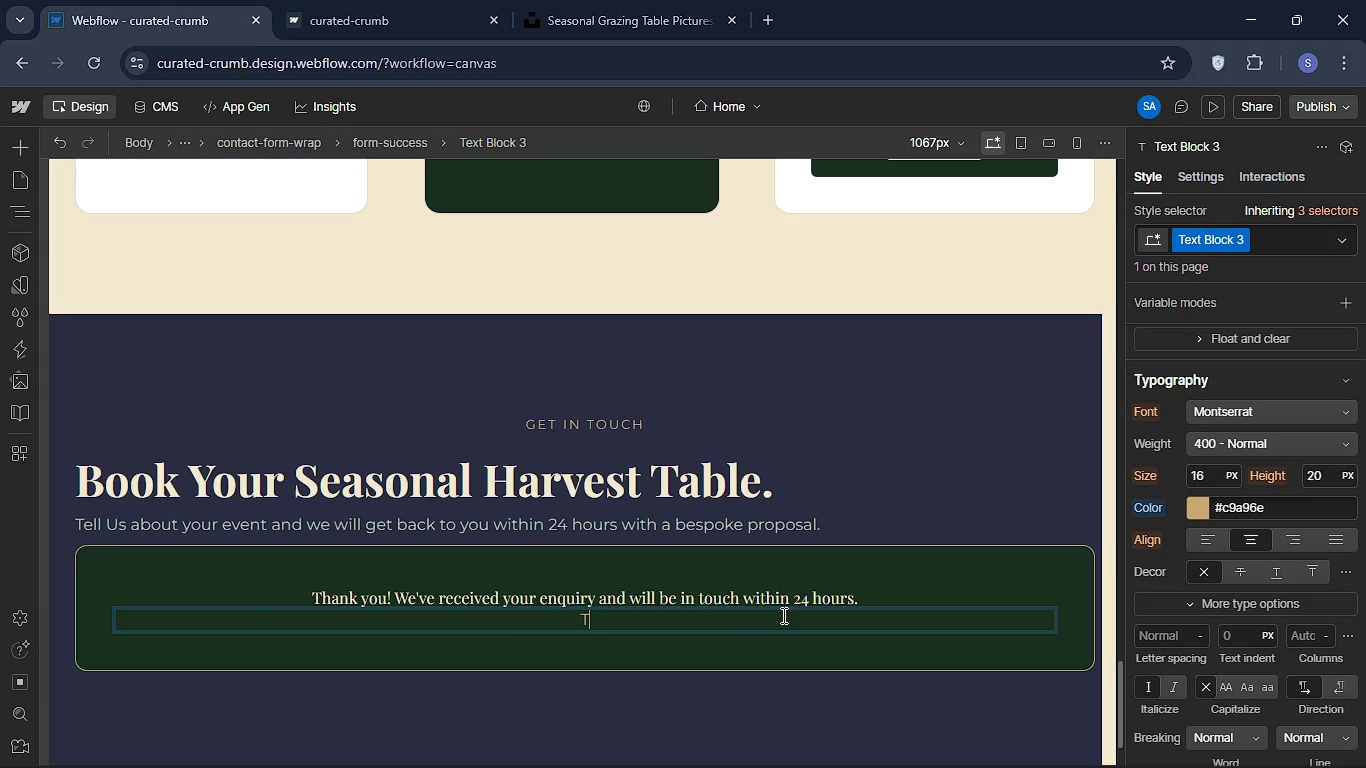 
key(Backspace)
 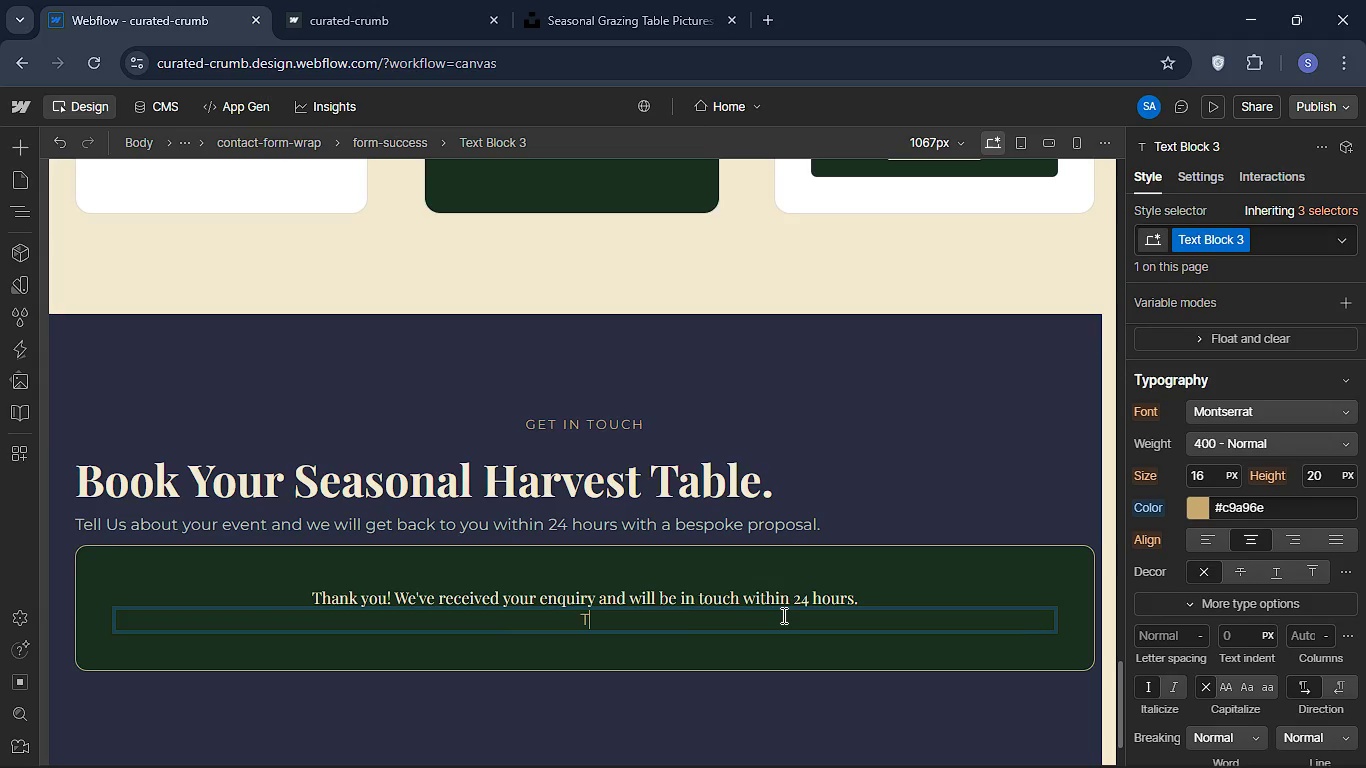 
key(Backspace)
 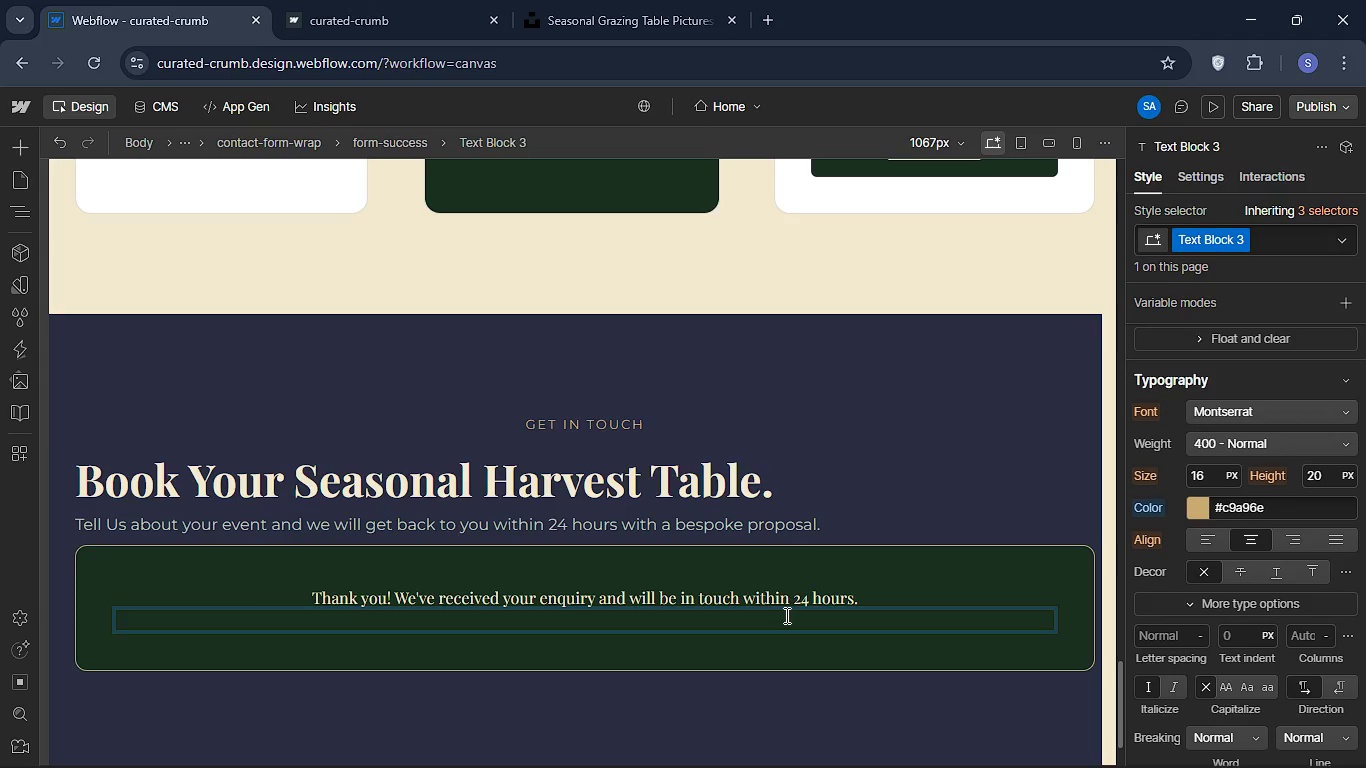 
wait(6.36)
 